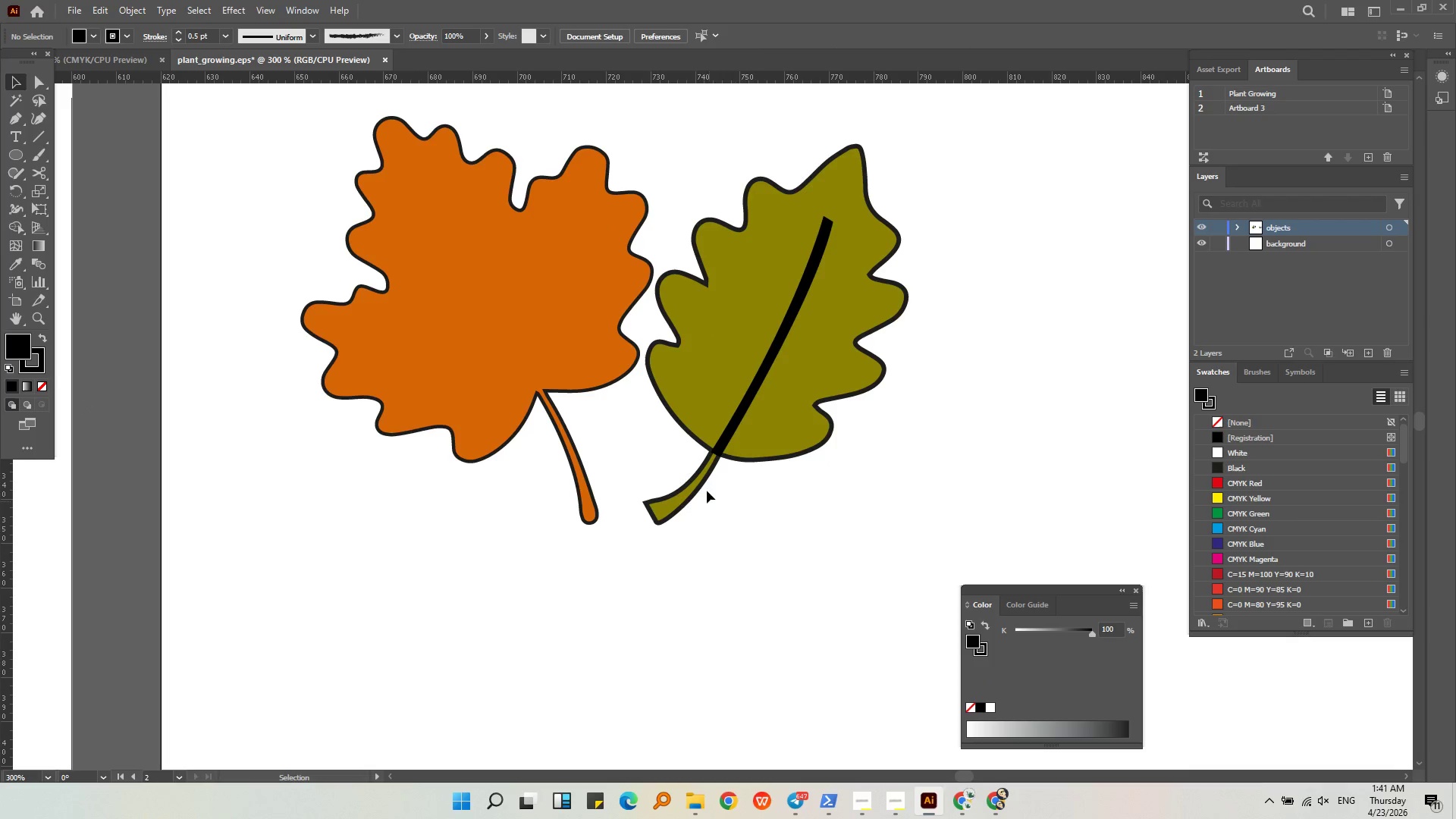 
key(Alt+AltLeft)
 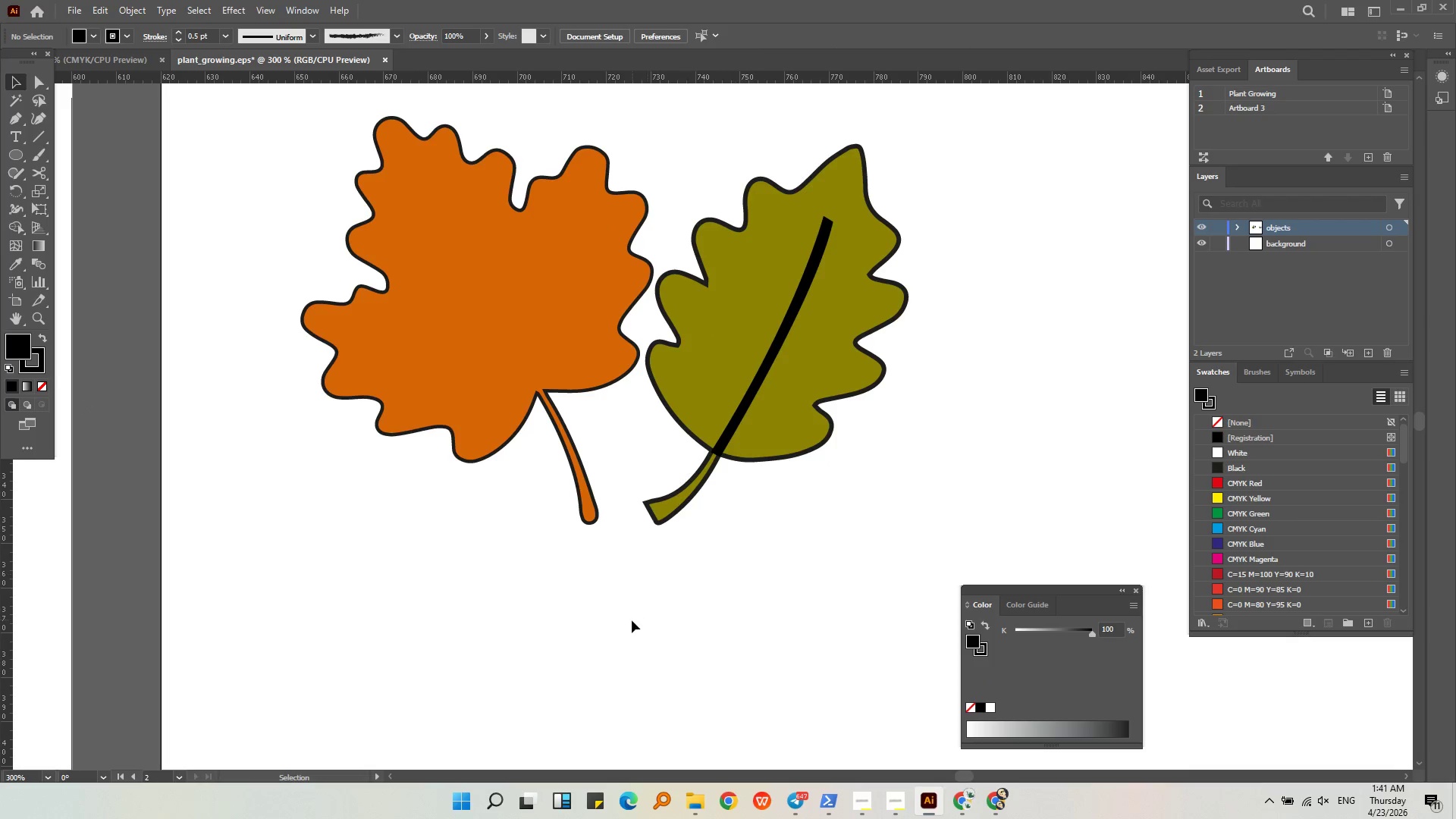 
hold_key(key=AltLeft, duration=0.48)
 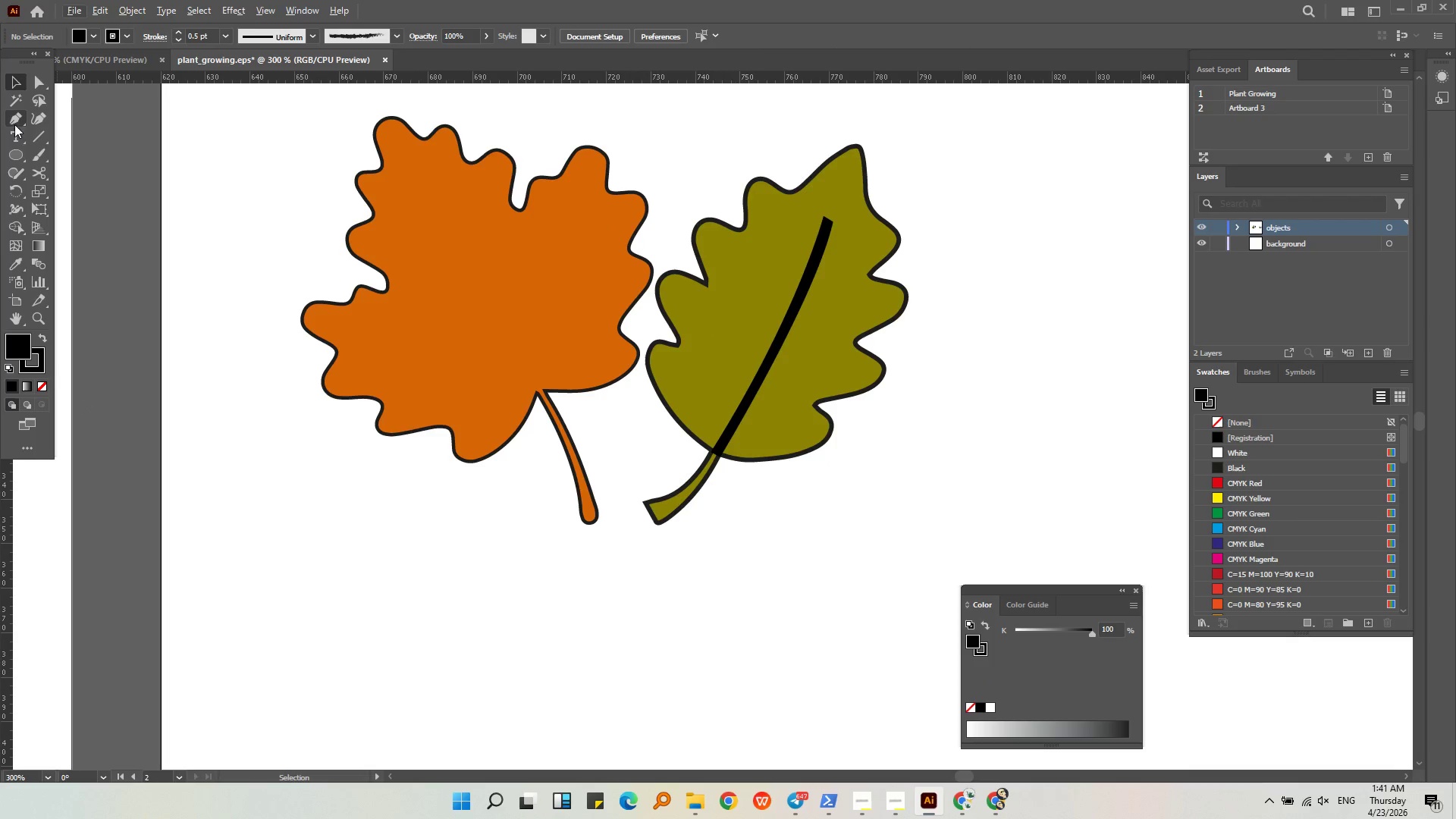 
left_click([12, 121])
 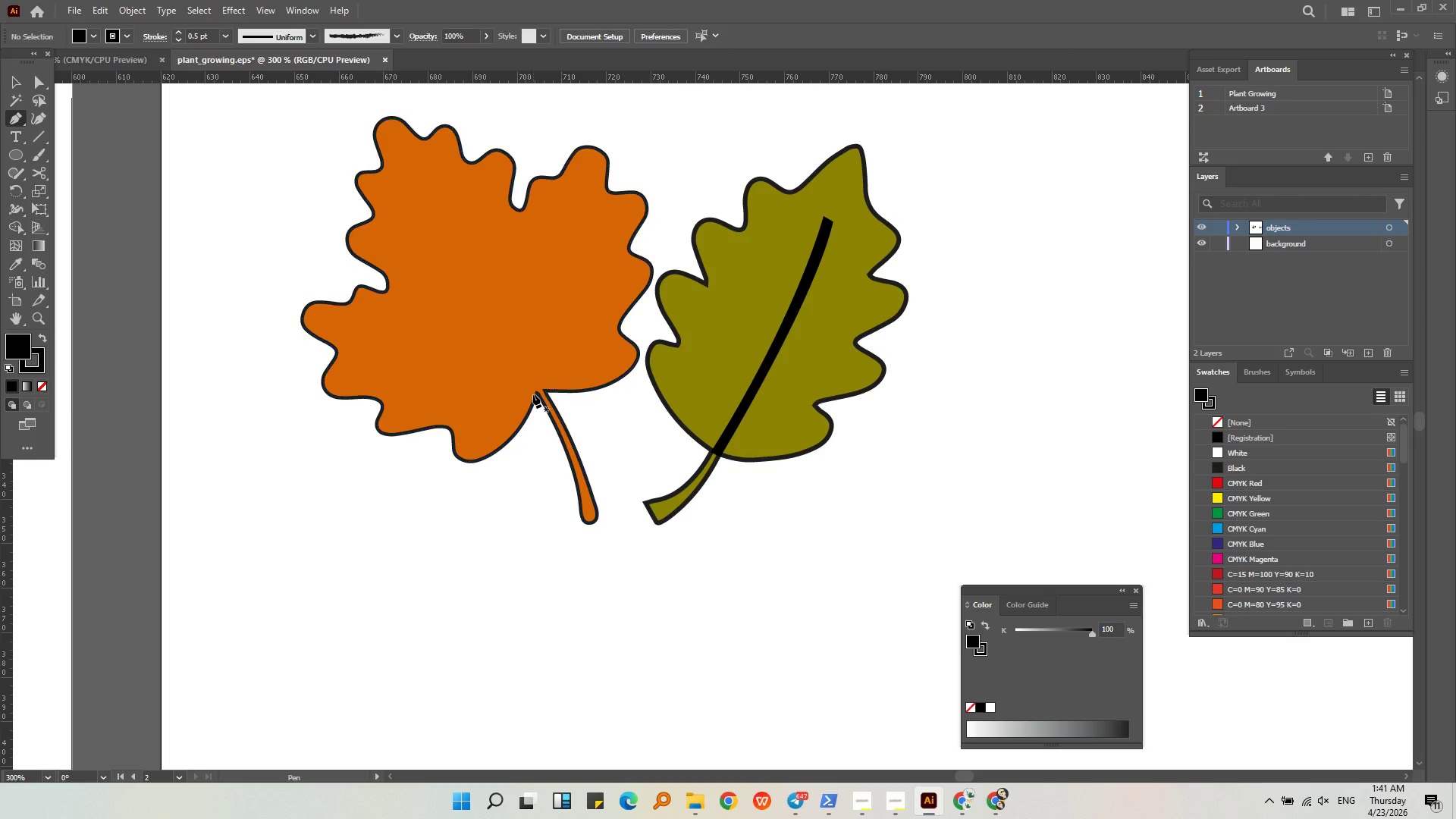 
left_click([536, 393])
 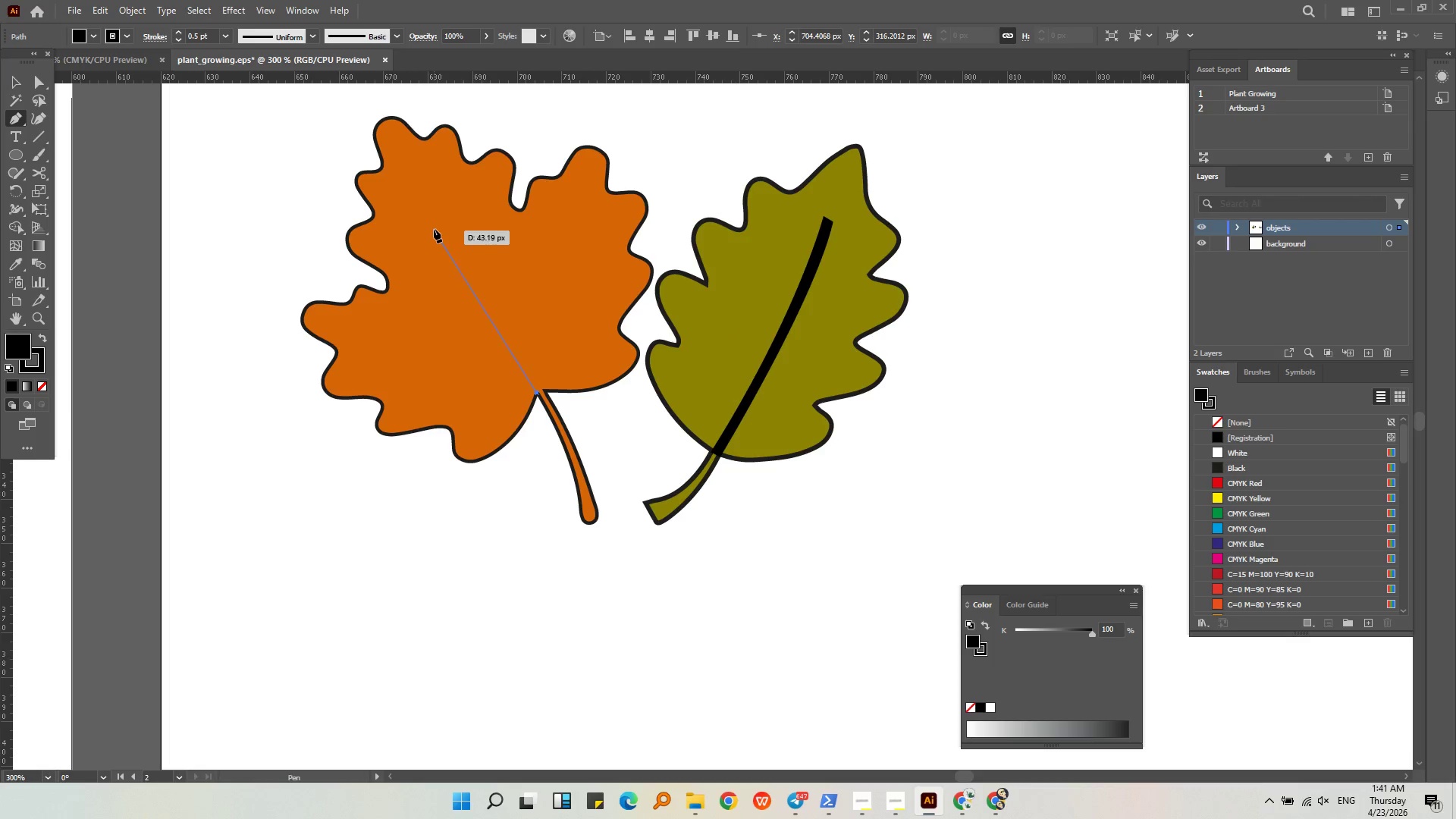 
left_click([431, 219])
 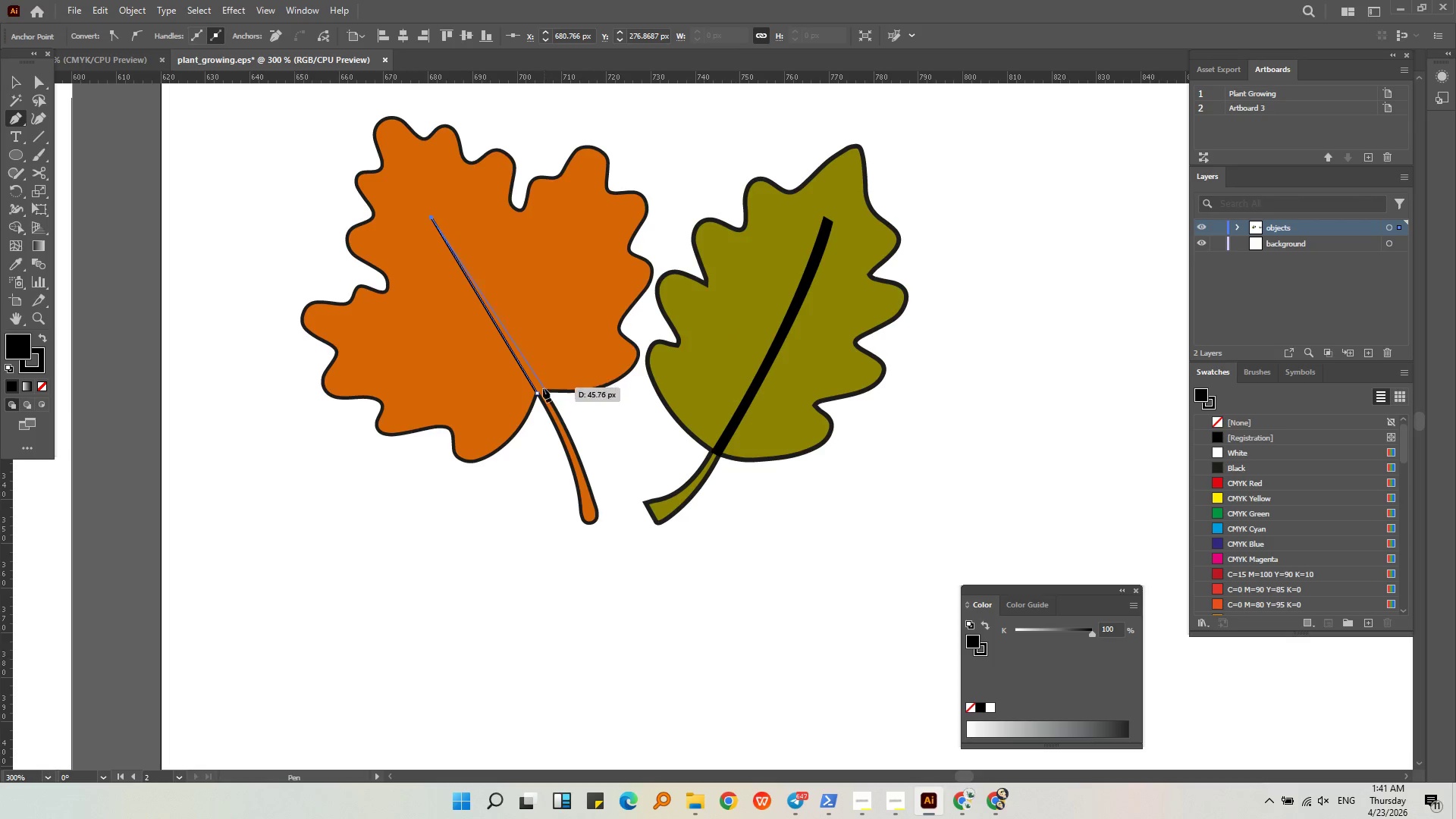 
left_click([543, 388])
 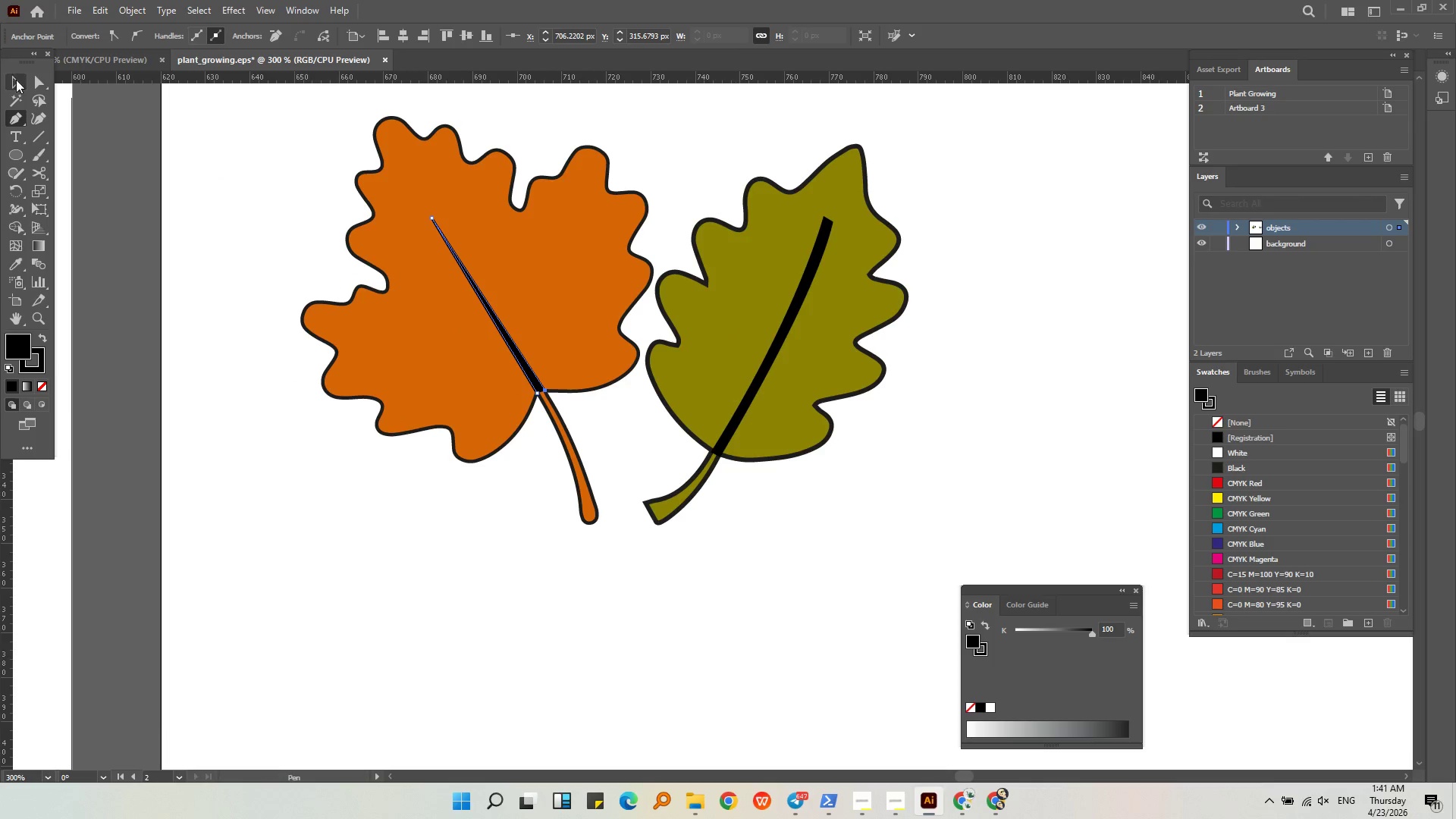 
double_click([341, 521])
 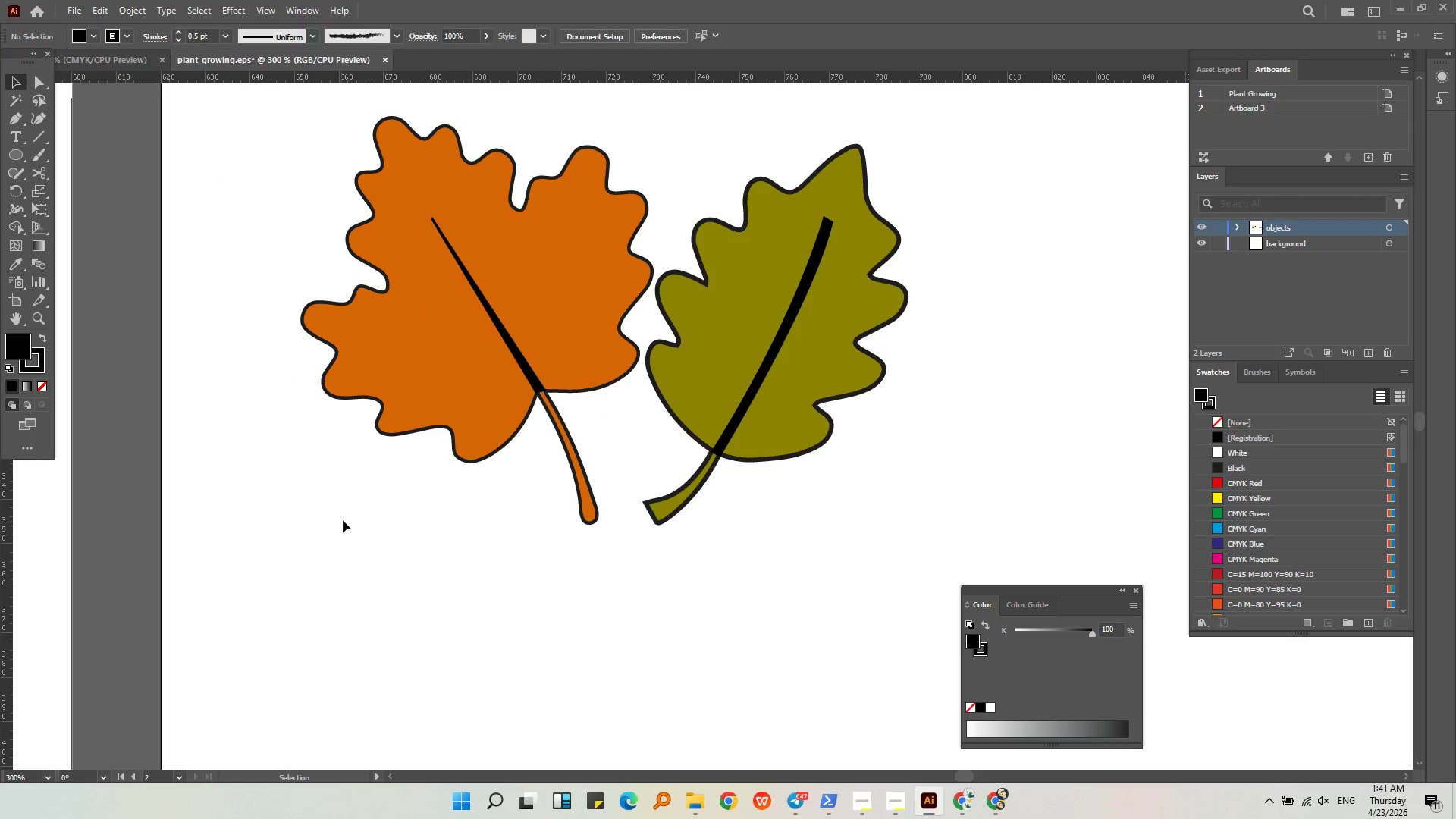 
hold_key(key=AltLeft, duration=0.59)
scroll: coordinate [344, 517], scroll_direction: down, amount: 4.0
 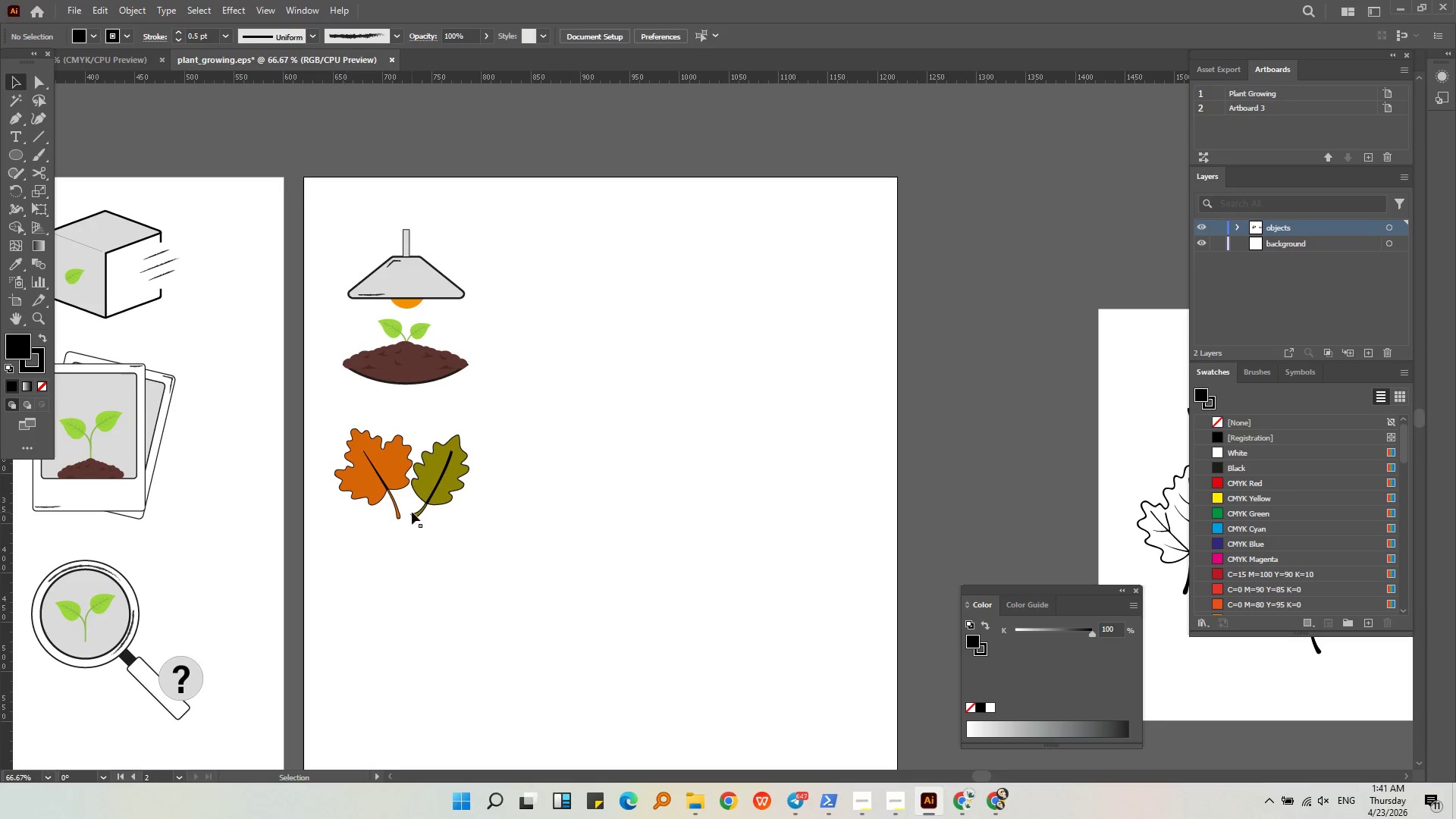 
hold_key(key=AltLeft, duration=0.78)
scroll: coordinate [328, 444], scroll_direction: up, amount: 6.0
 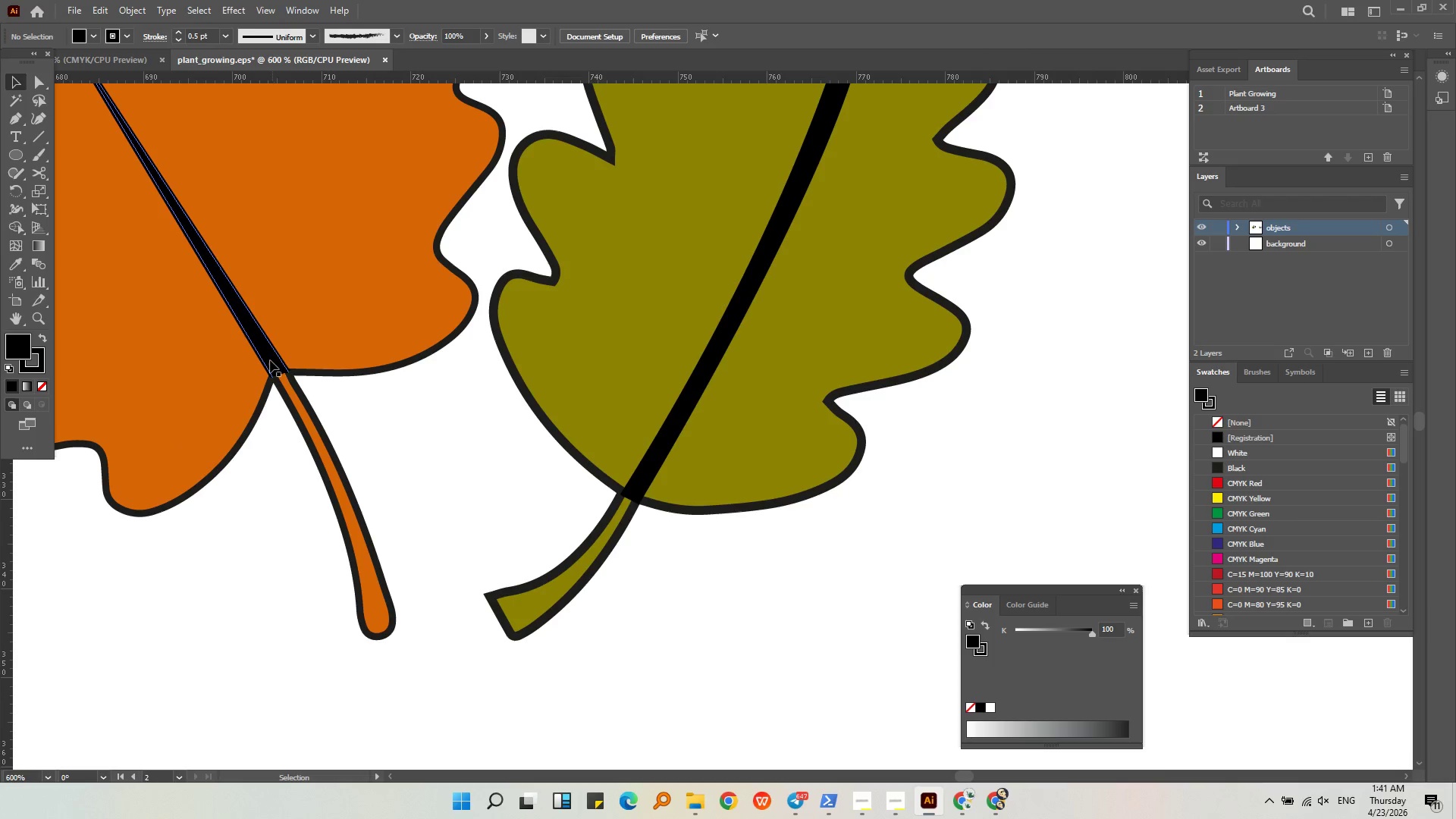 
left_click([268, 350])
 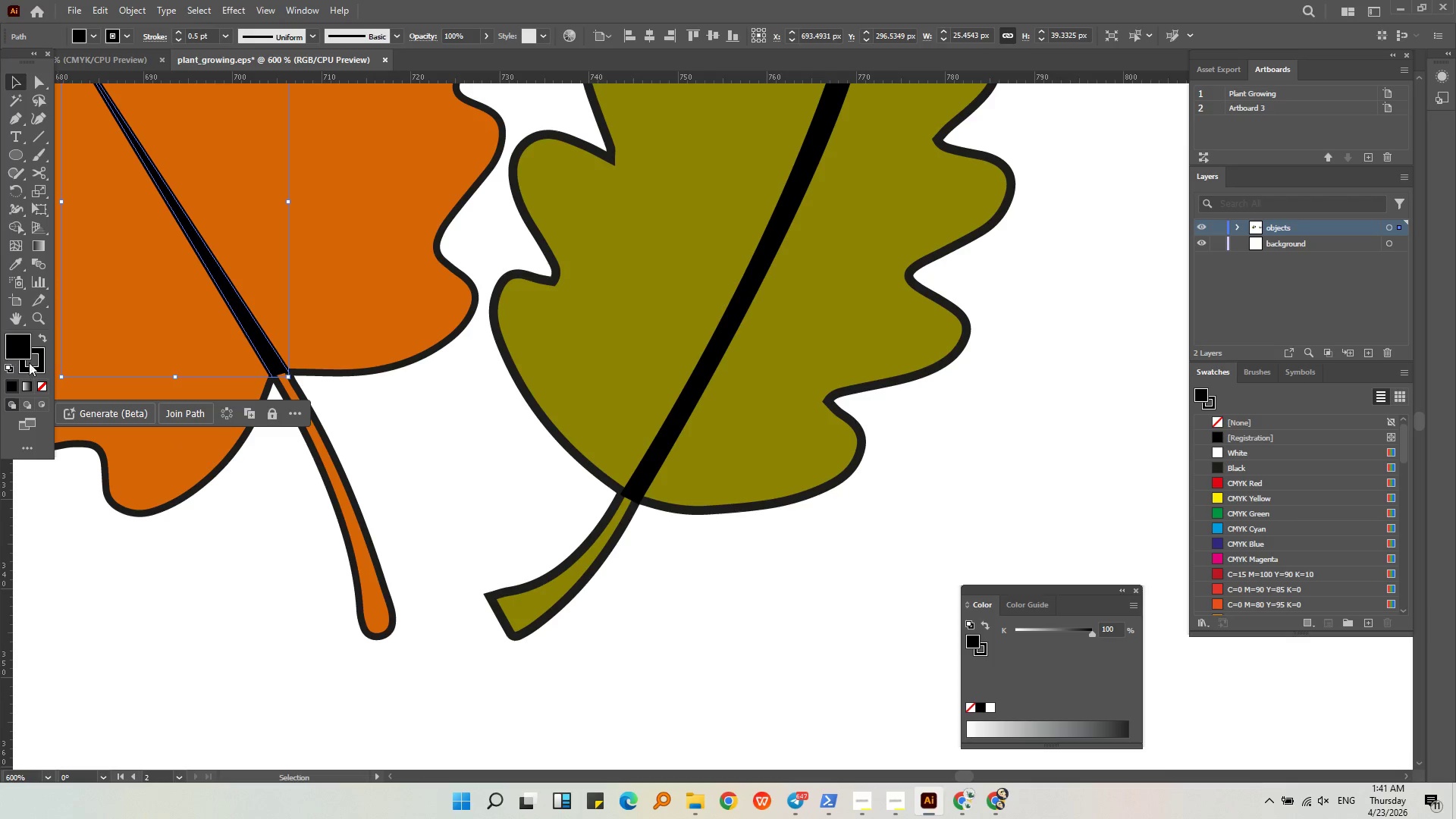 
left_click([25, 355])
 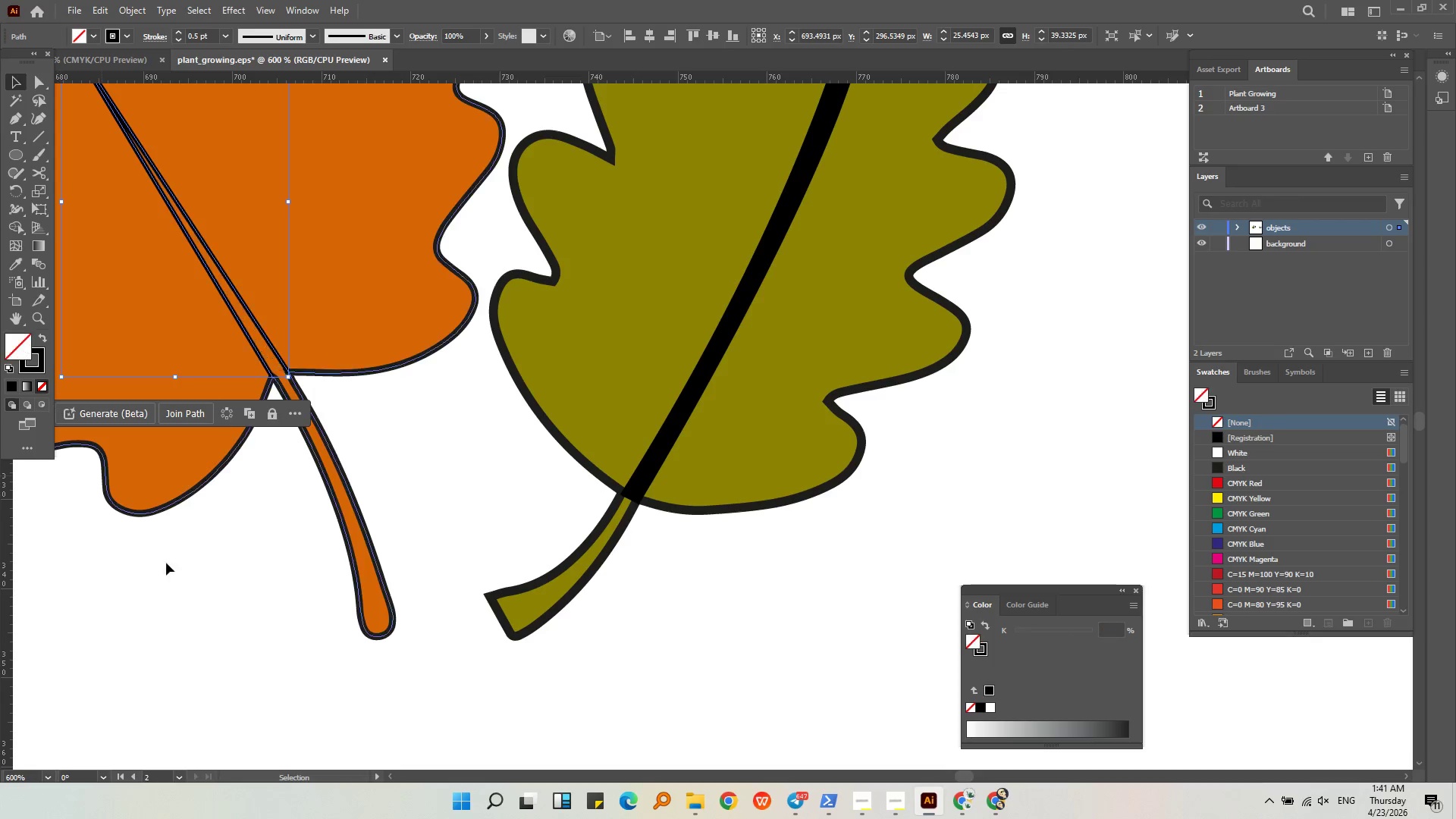 
triple_click([252, 656])
 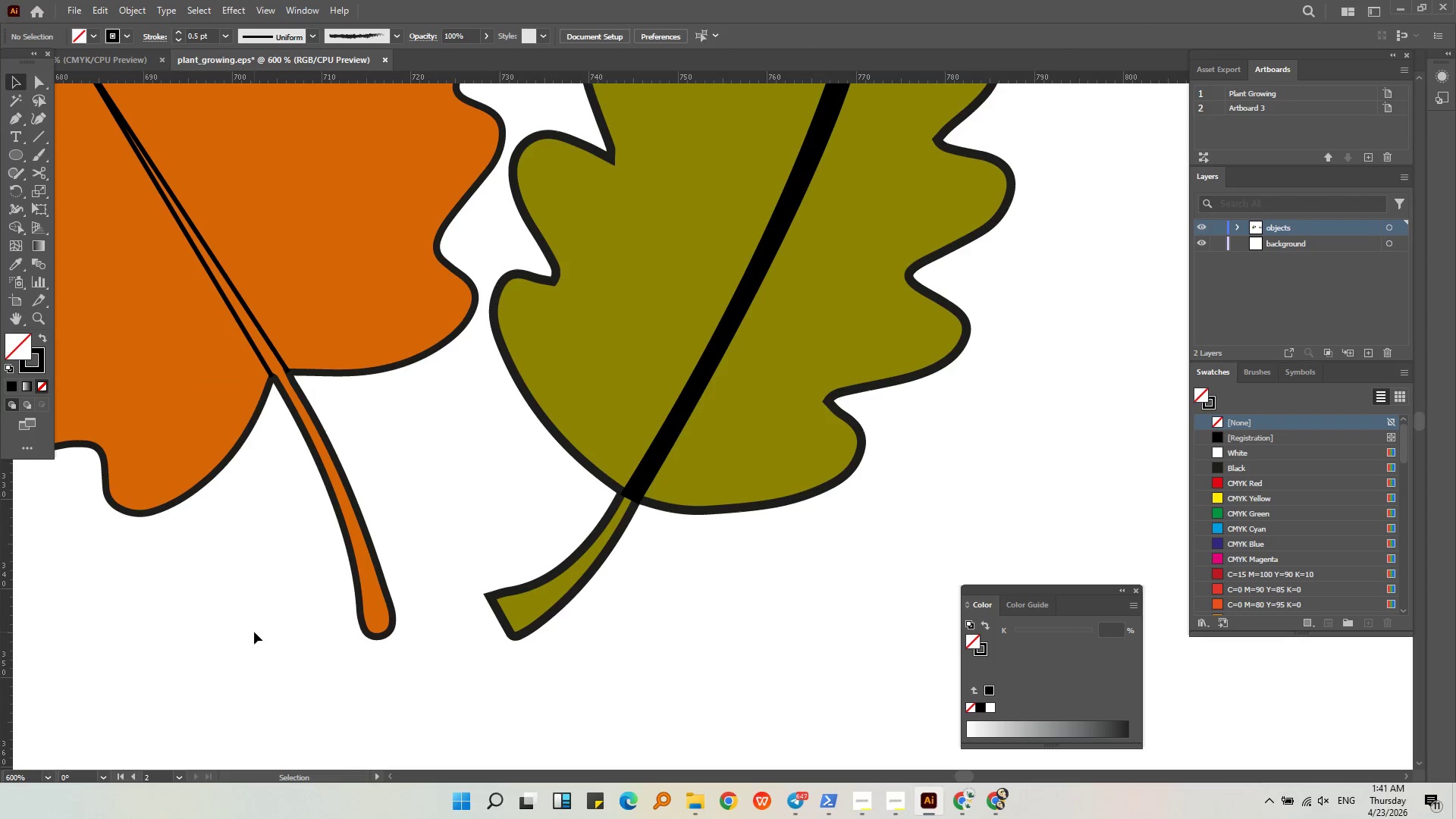 
hold_key(key=AltLeft, duration=0.98)
scroll: coordinate [258, 619], scroll_direction: down, amount: 2.0
 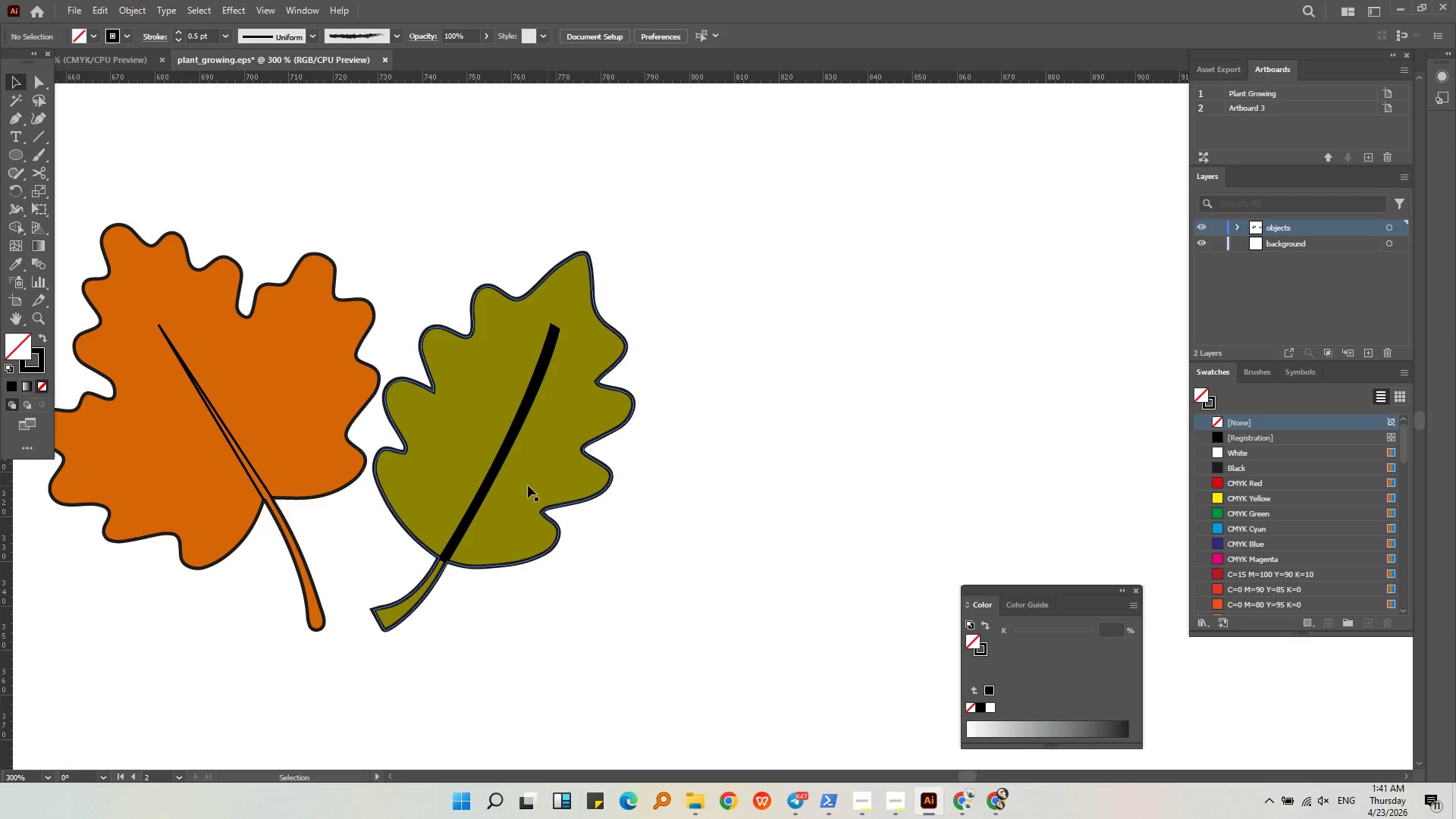 
left_click([451, 541])
 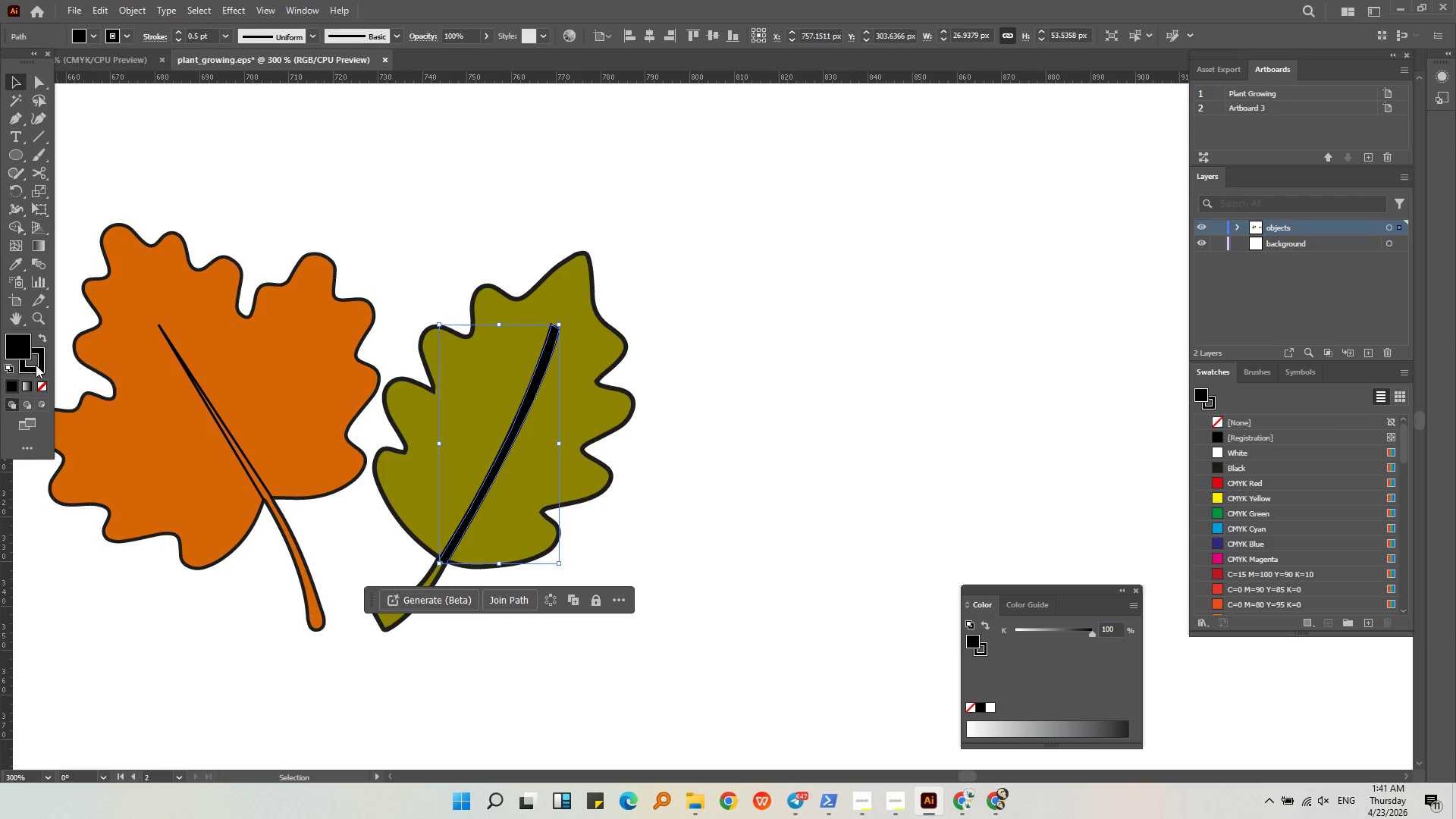 
left_click([20, 347])
 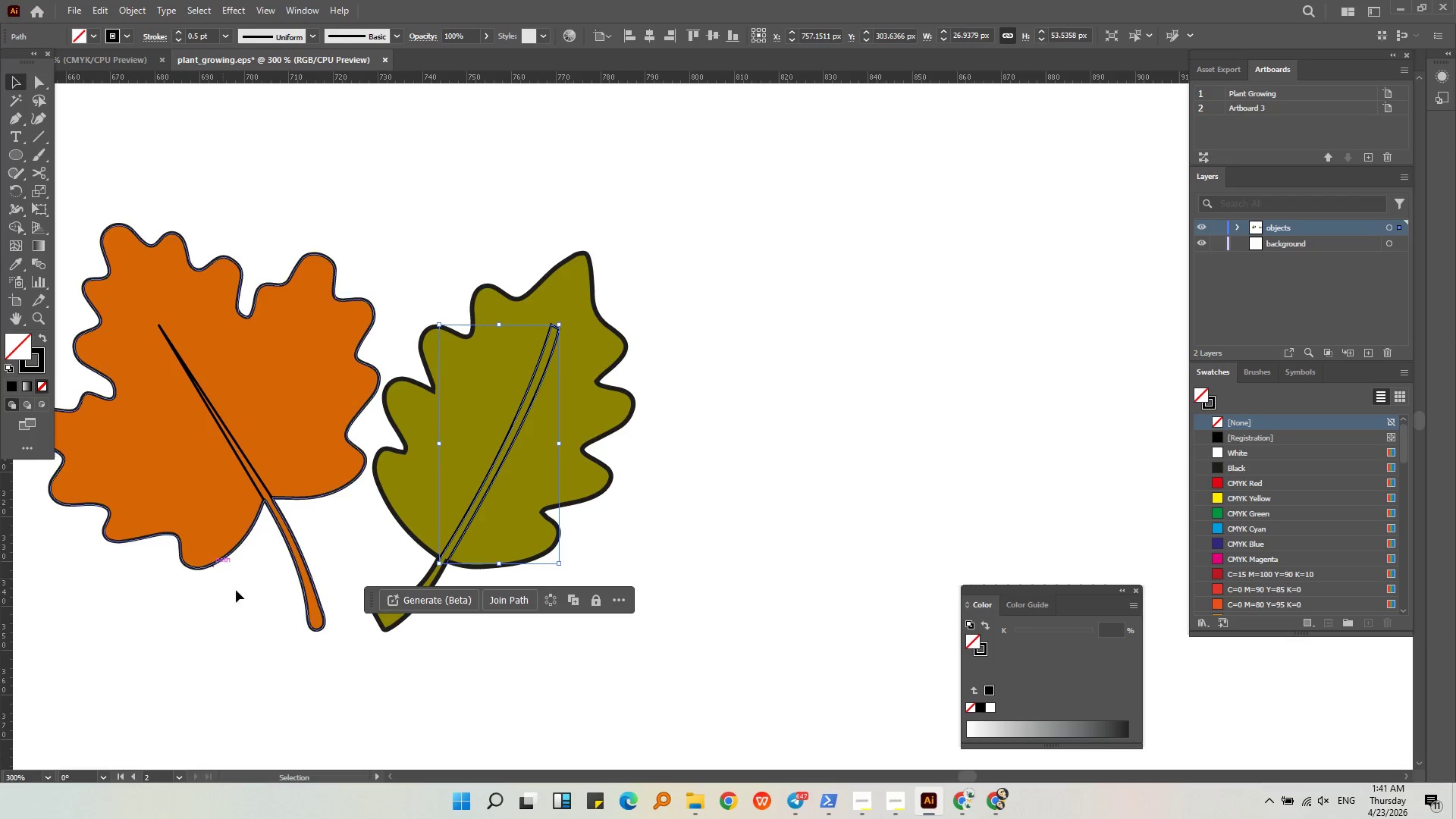 
triple_click([249, 604])
 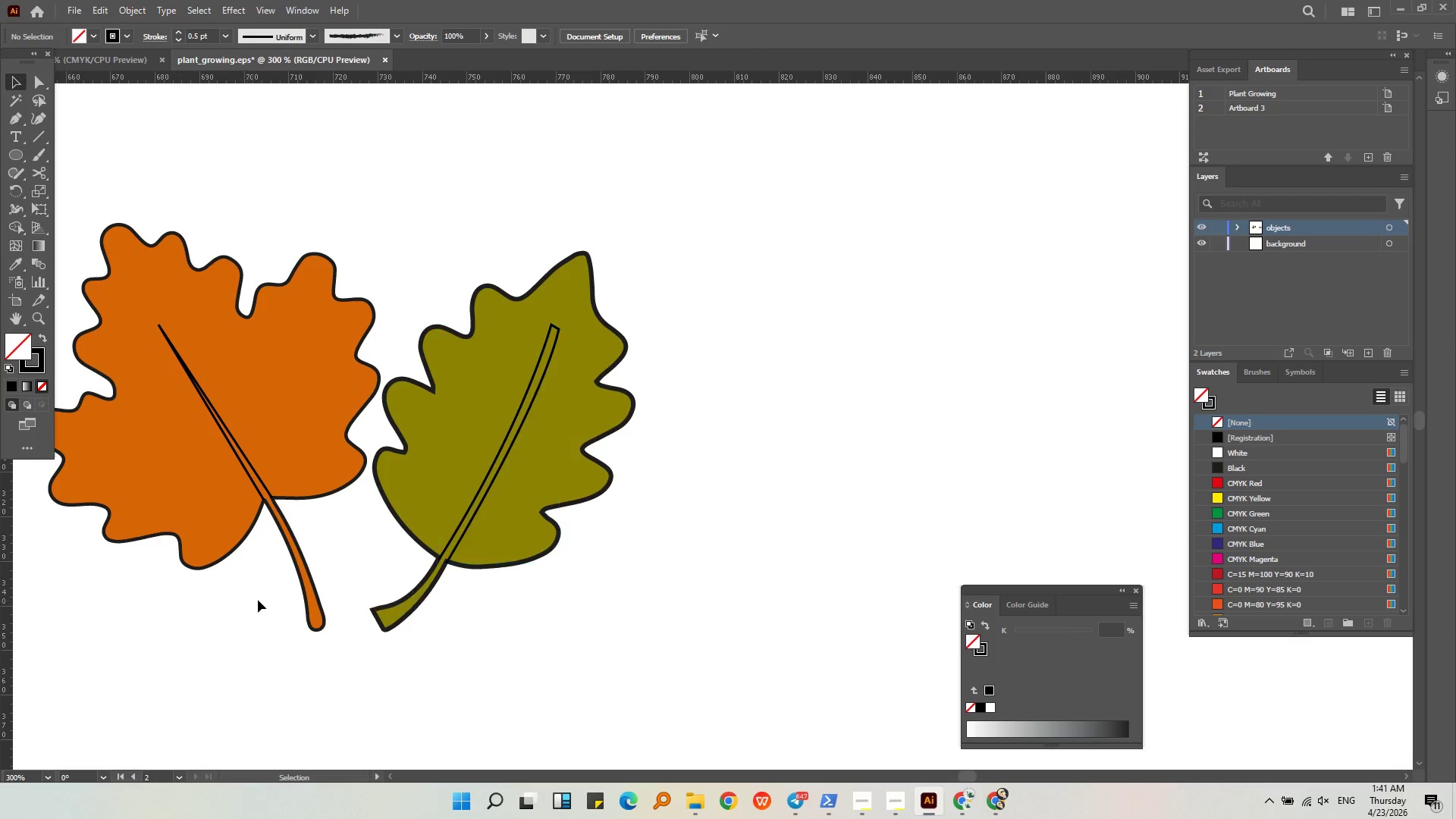 
hold_key(key=AltLeft, duration=0.33)
 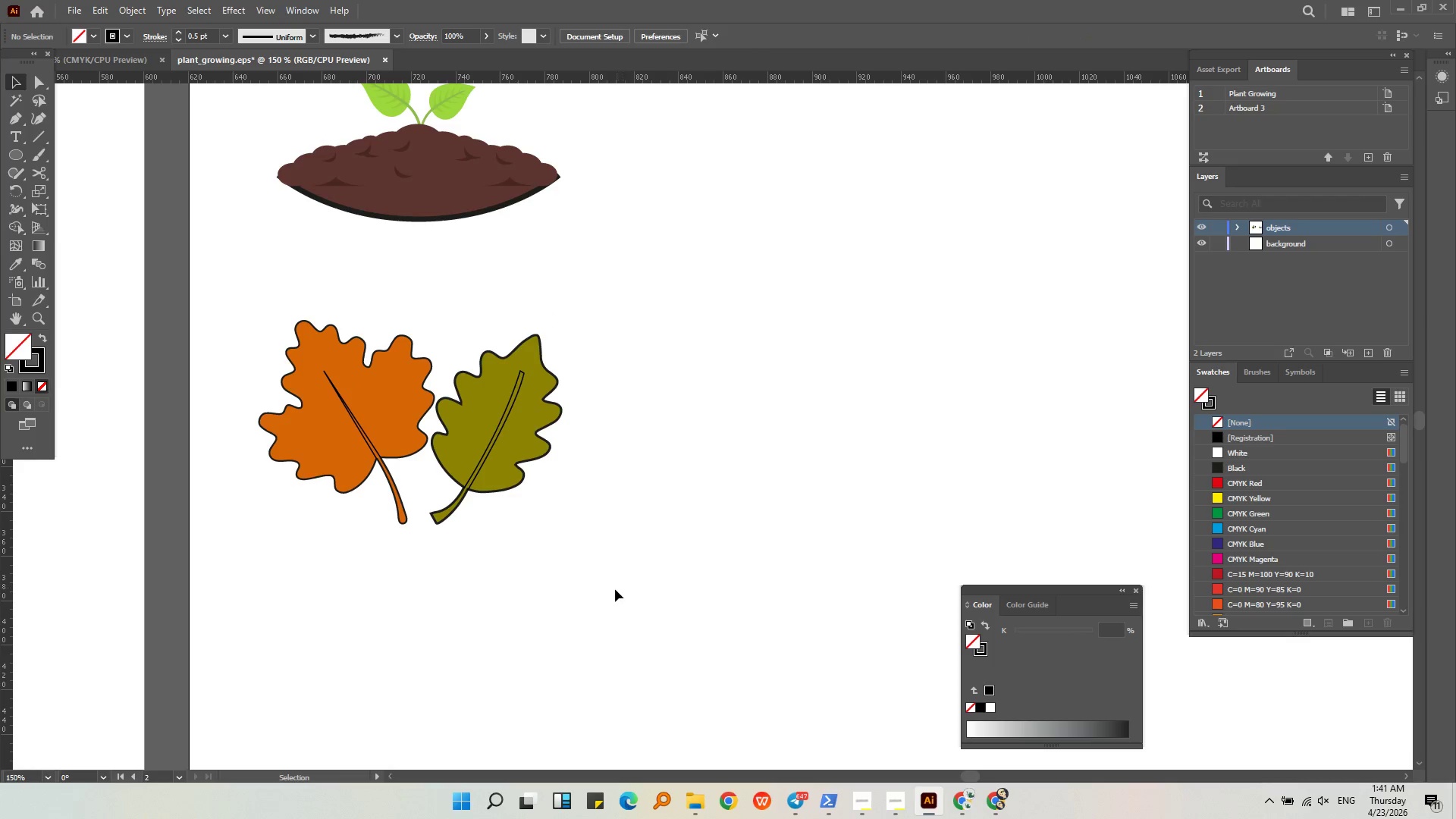 
left_click([639, 494])
 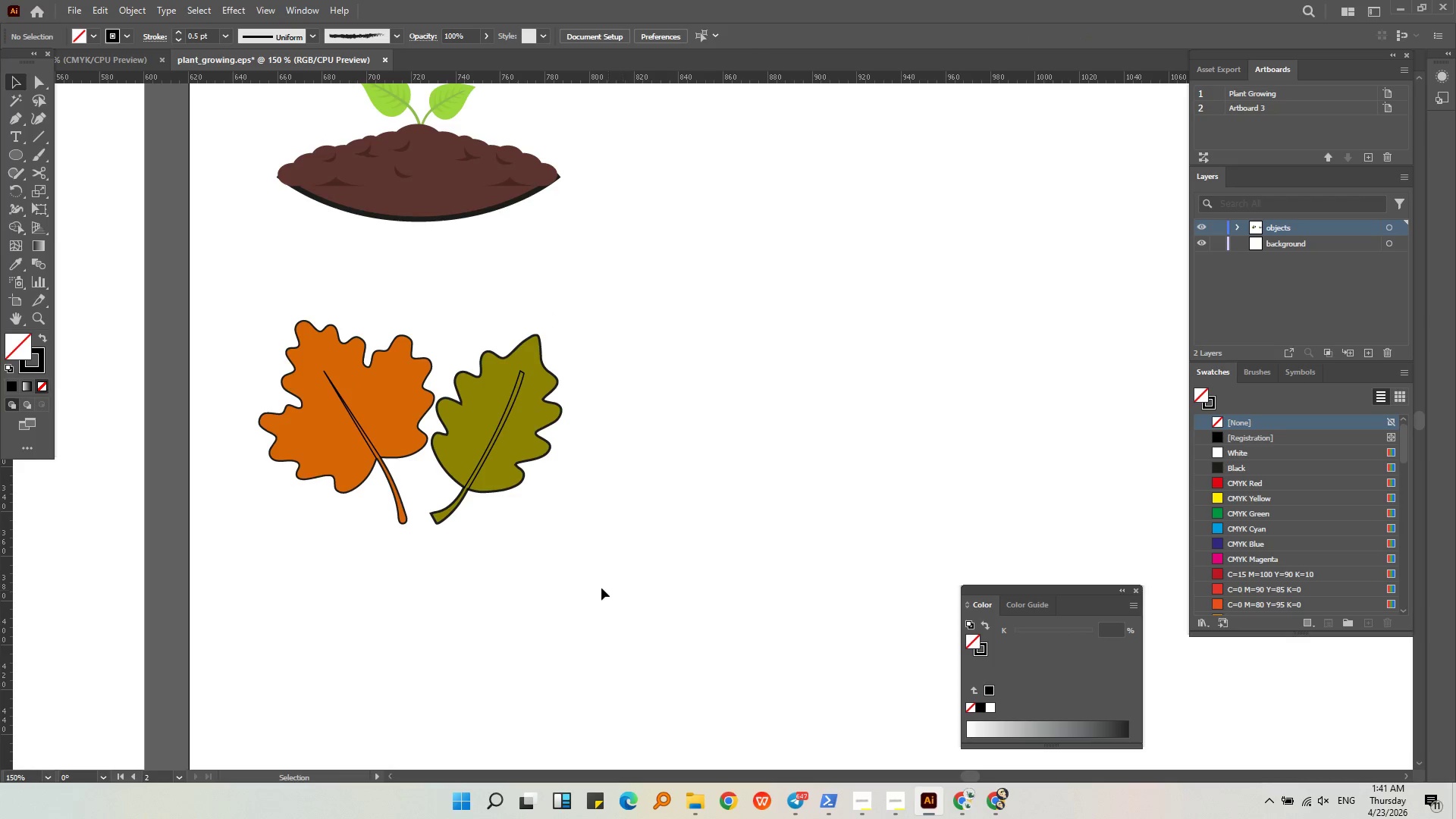 
scroll: coordinate [493, 403], scroll_direction: down, amount: 2.0
 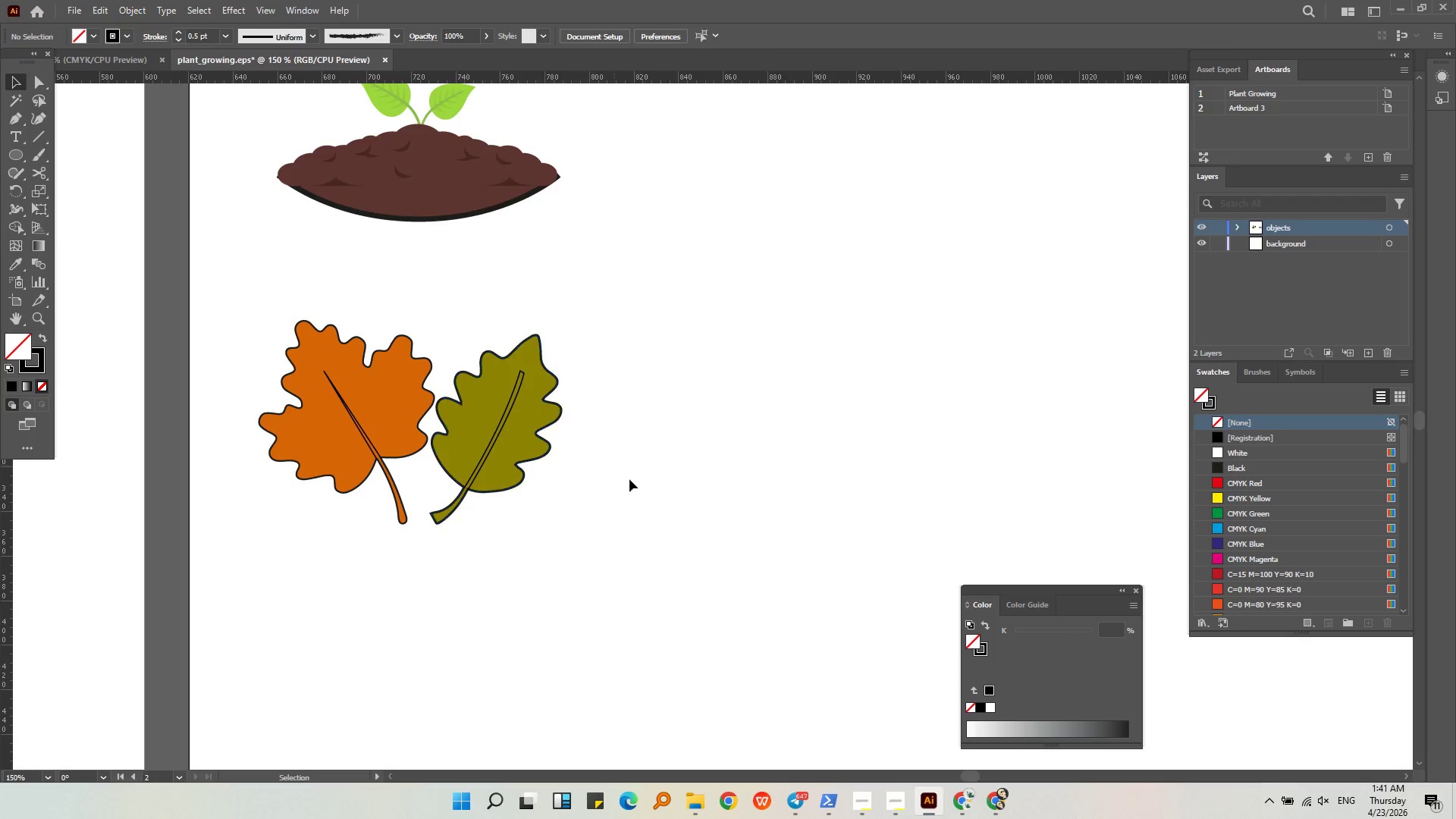 
left_click_drag(start_coordinate=[592, 584], to_coordinate=[223, 378])
 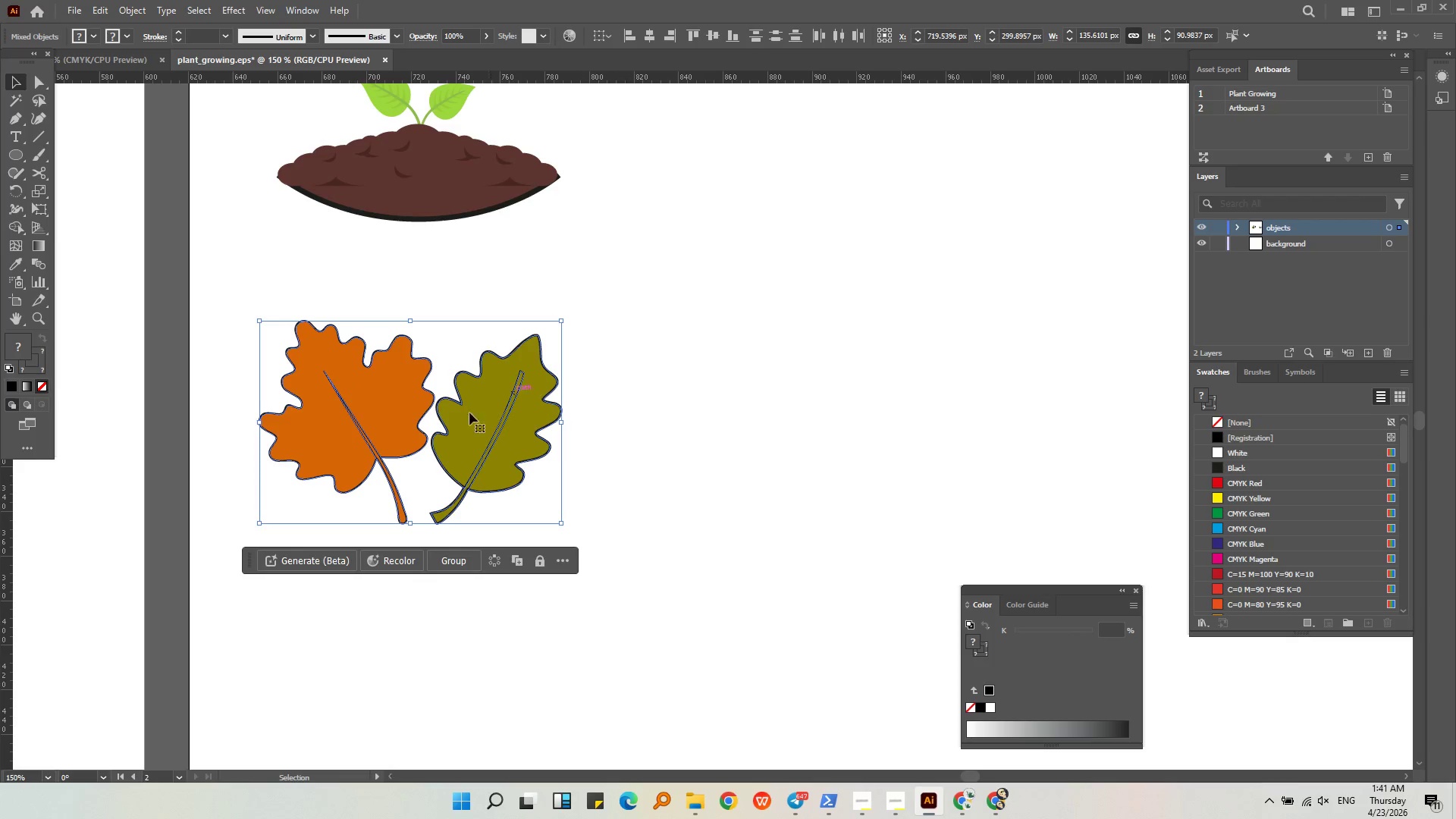 
left_click_drag(start_coordinate=[466, 420], to_coordinate=[475, 394])
 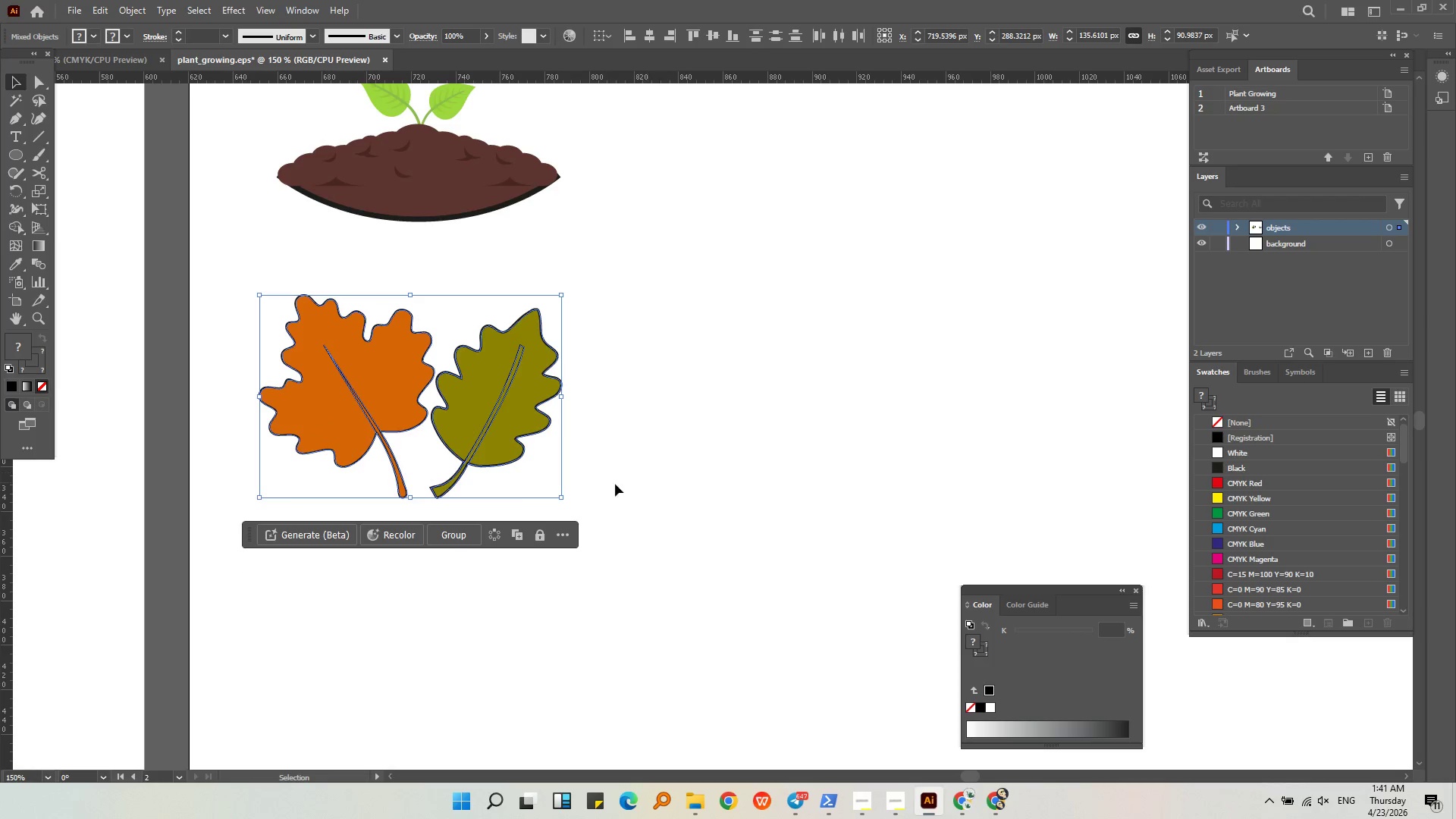 
hold_key(key=ShiftLeft, duration=0.42)
 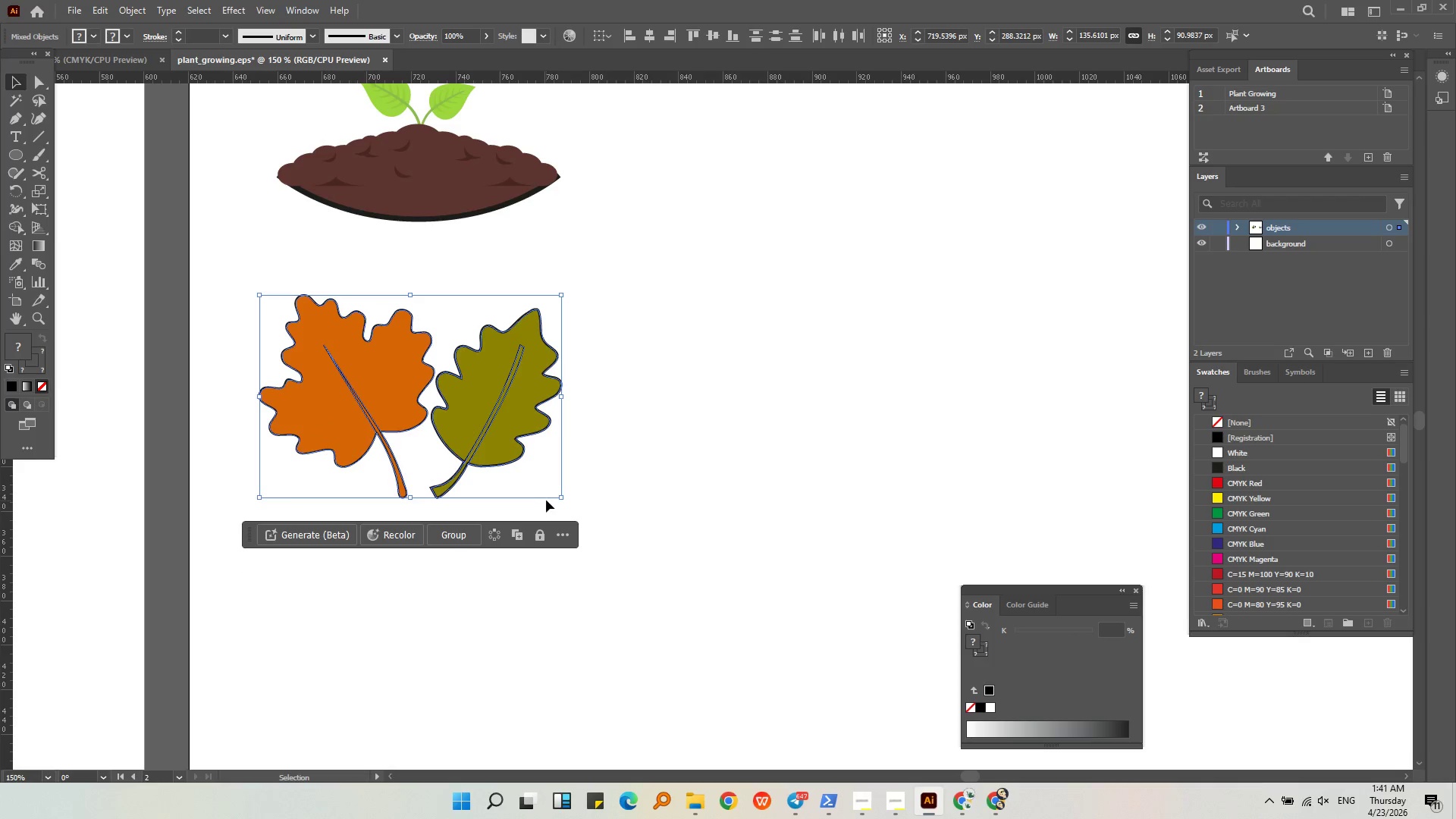 
hold_key(key=ShiftLeft, duration=0.89)
left_click_drag(start_coordinate=[557, 497], to_coordinate=[550, 476])
 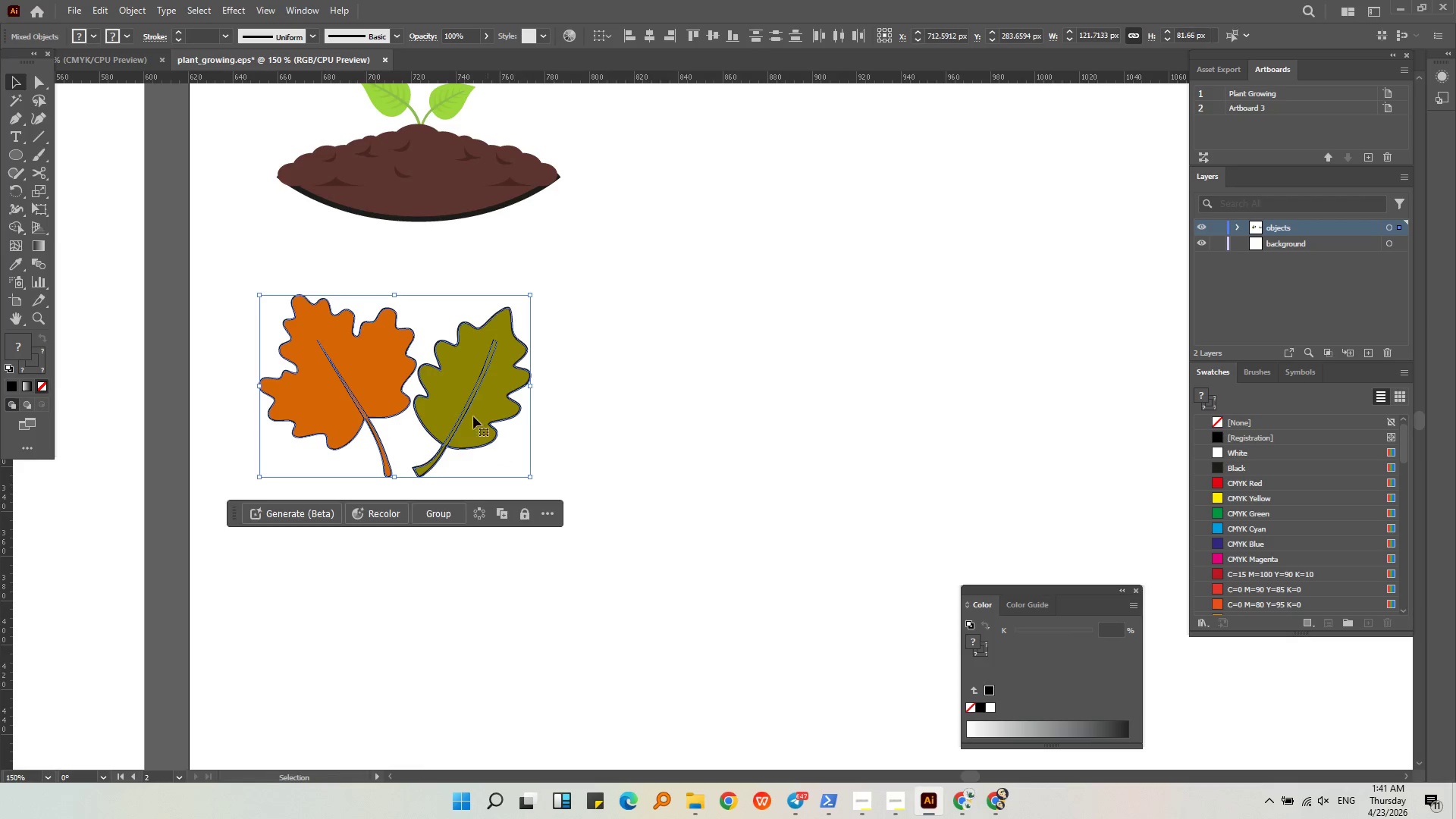 
left_click_drag(start_coordinate=[460, 404], to_coordinate=[473, 404])
 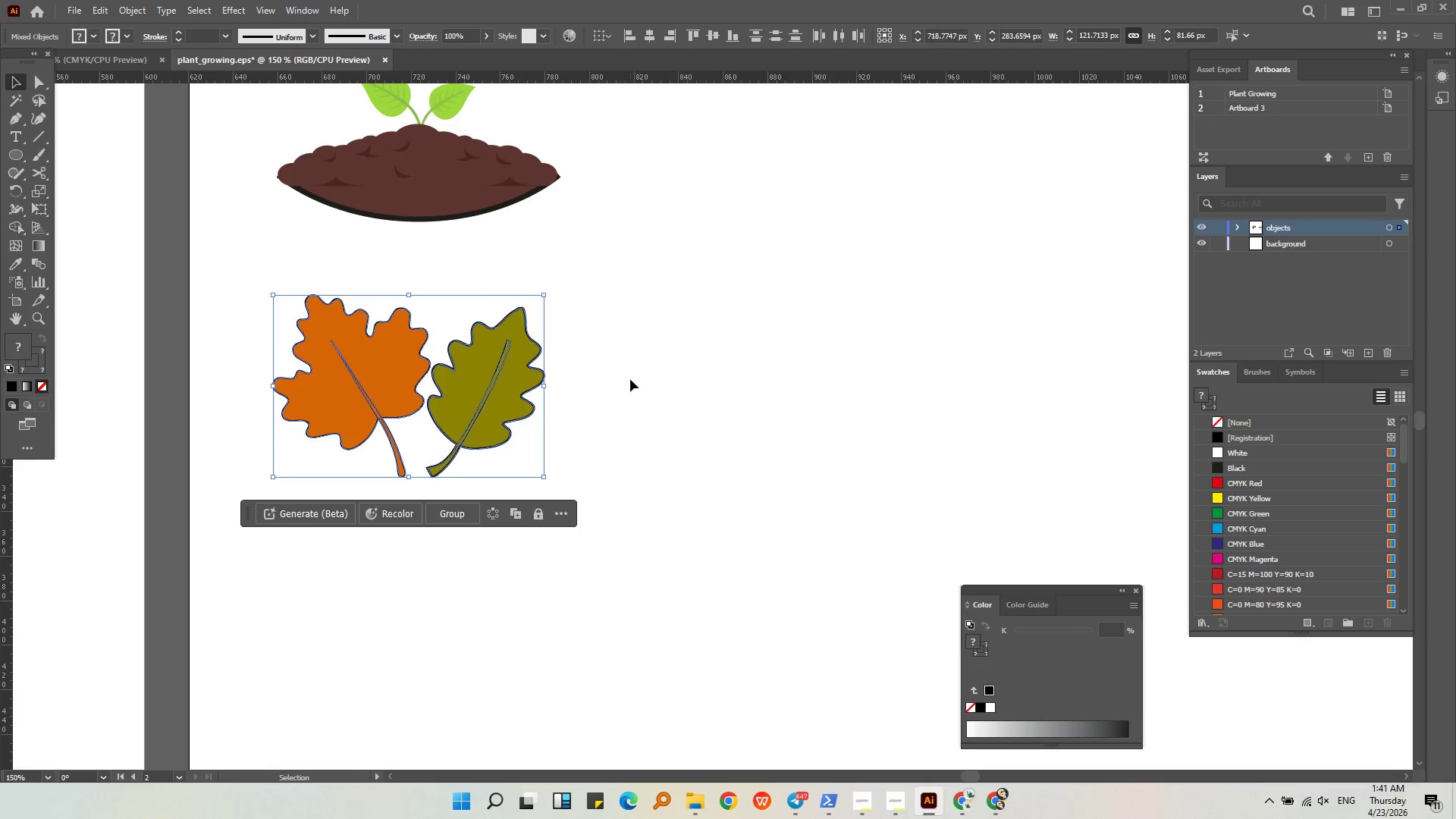 
left_click([630, 379])
 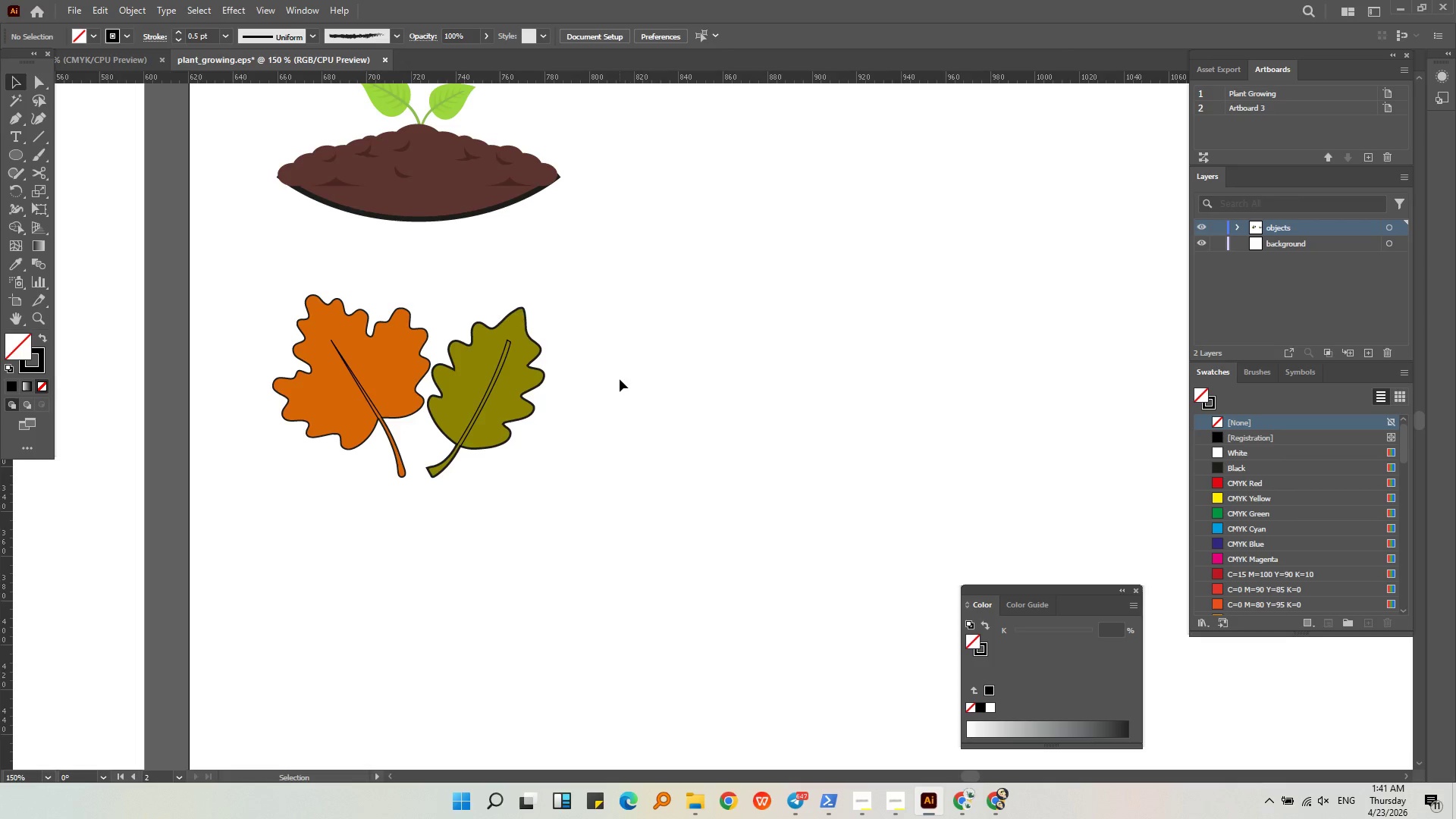 
key(Alt+AltLeft)
 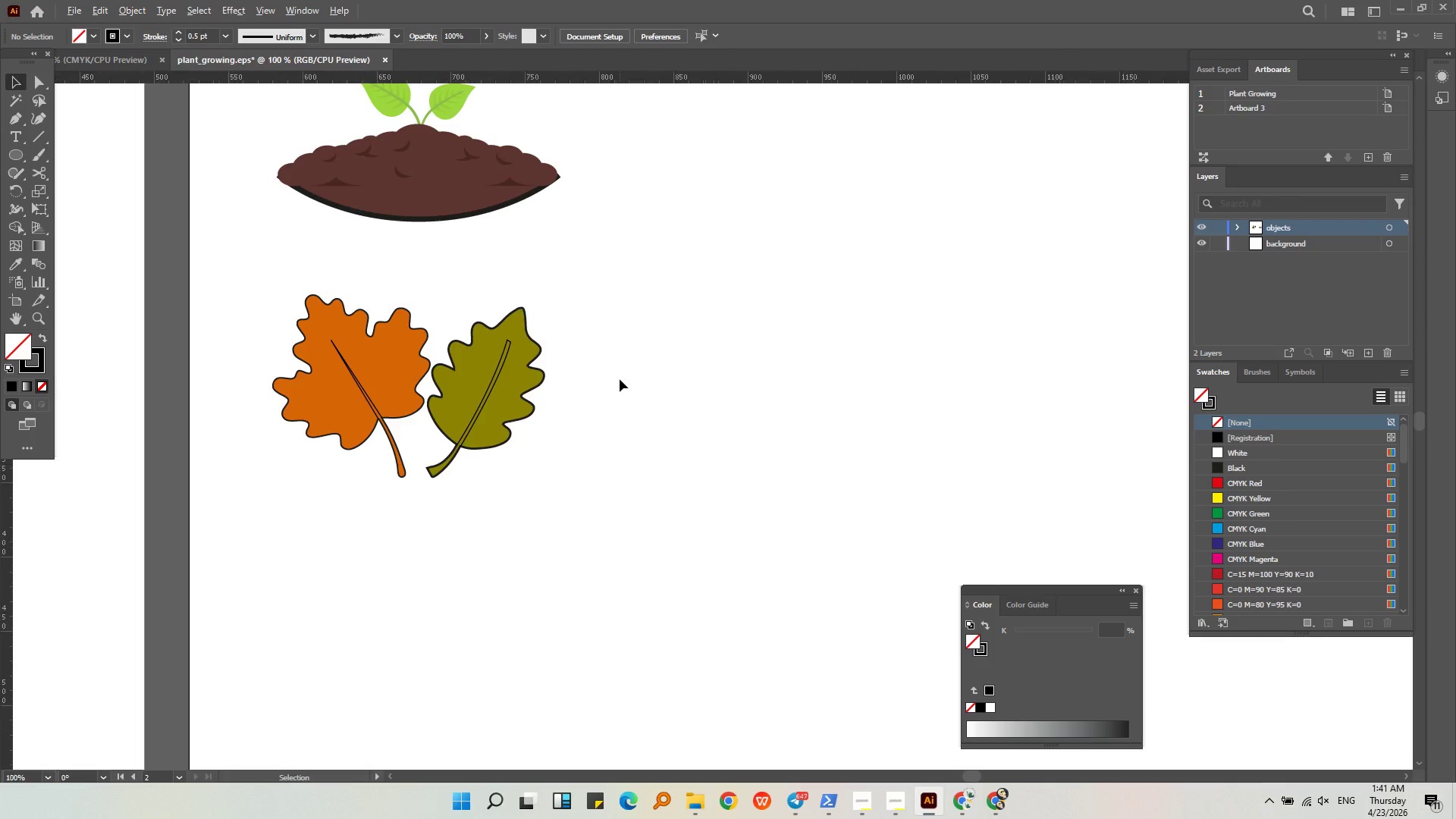 
left_click([685, 441])
 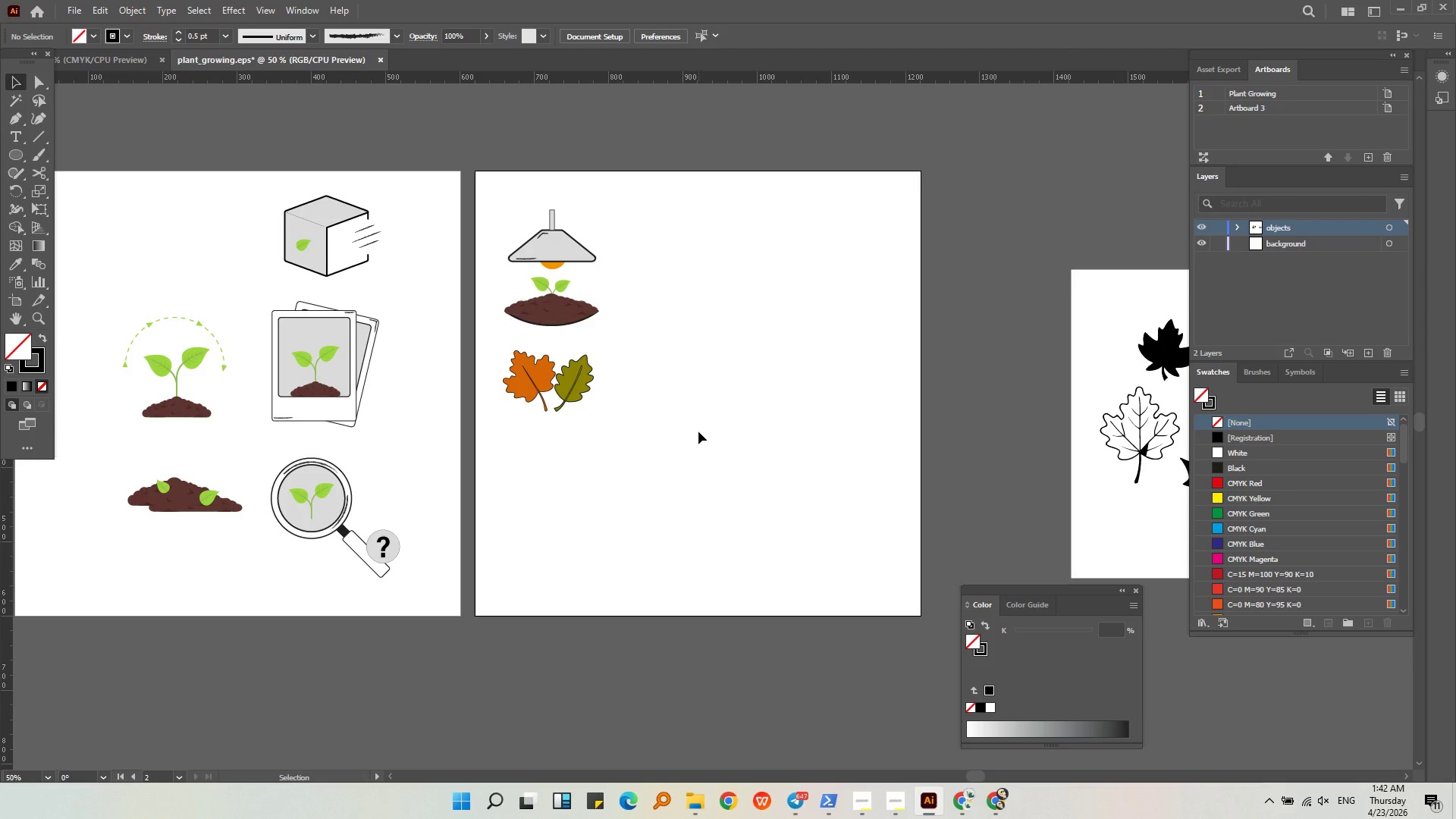 
scroll: coordinate [620, 379], scroll_direction: down, amount: 3.0
 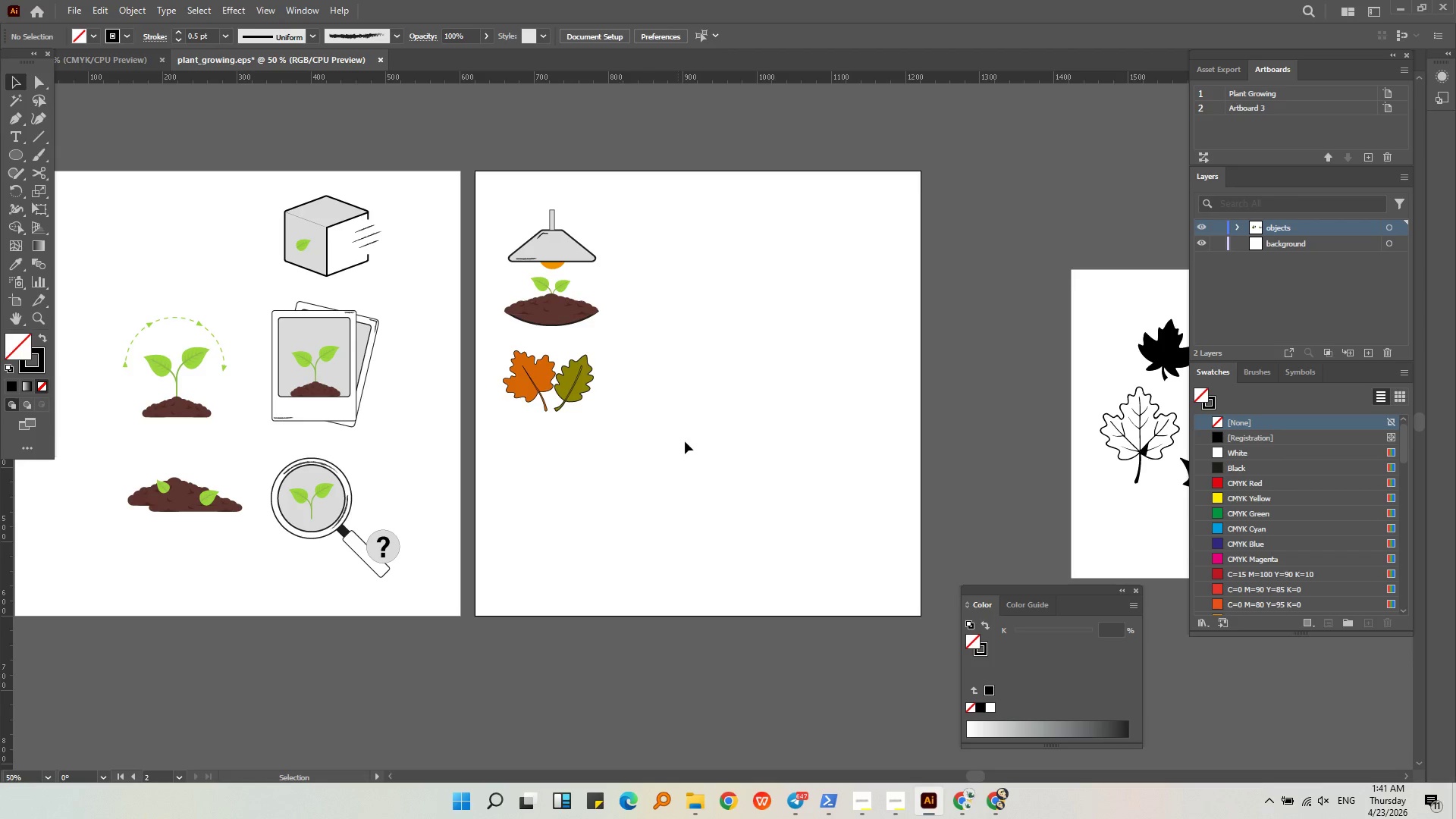 
wait(61.29)
 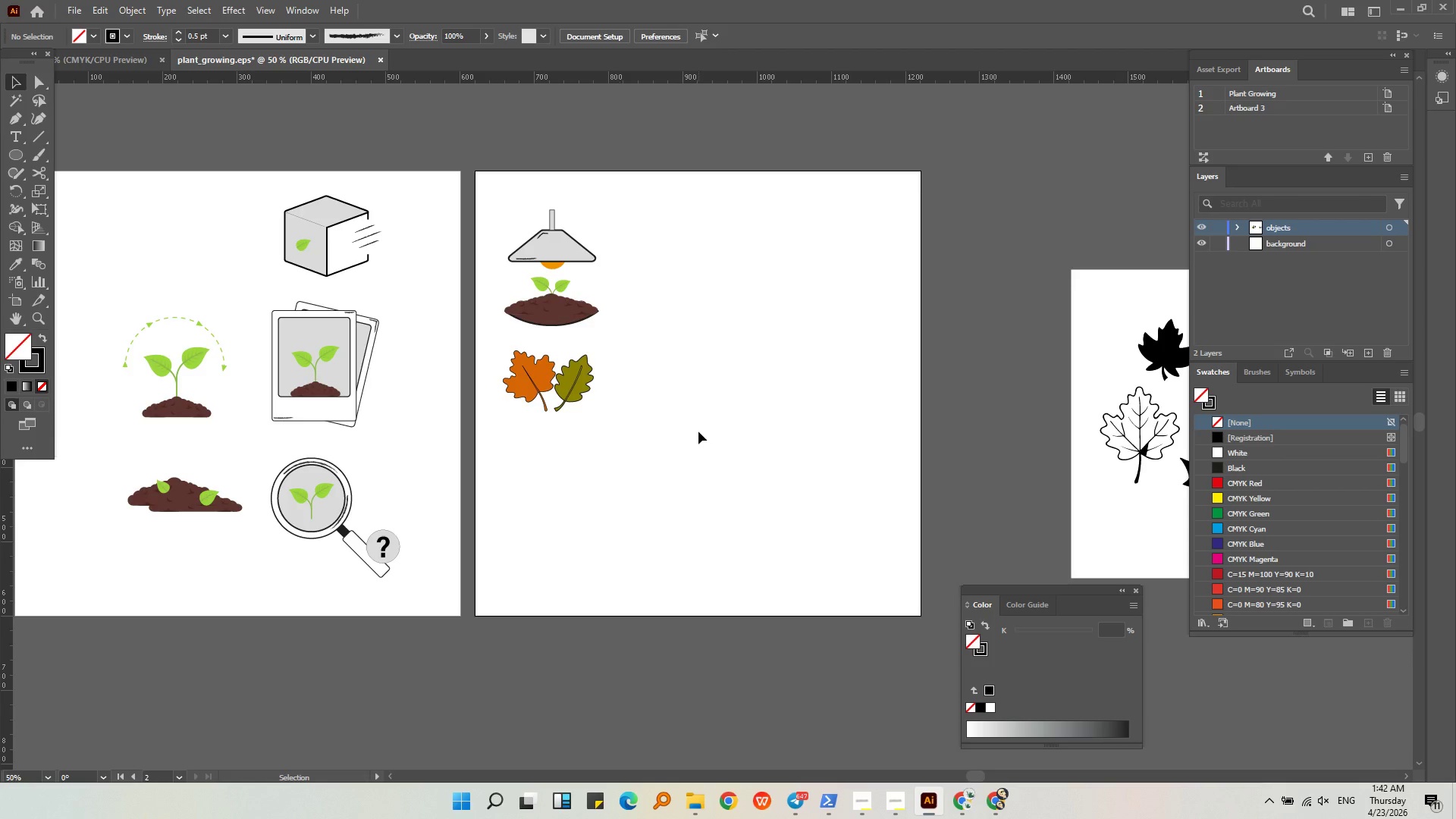 
middle_click([641, 395])
 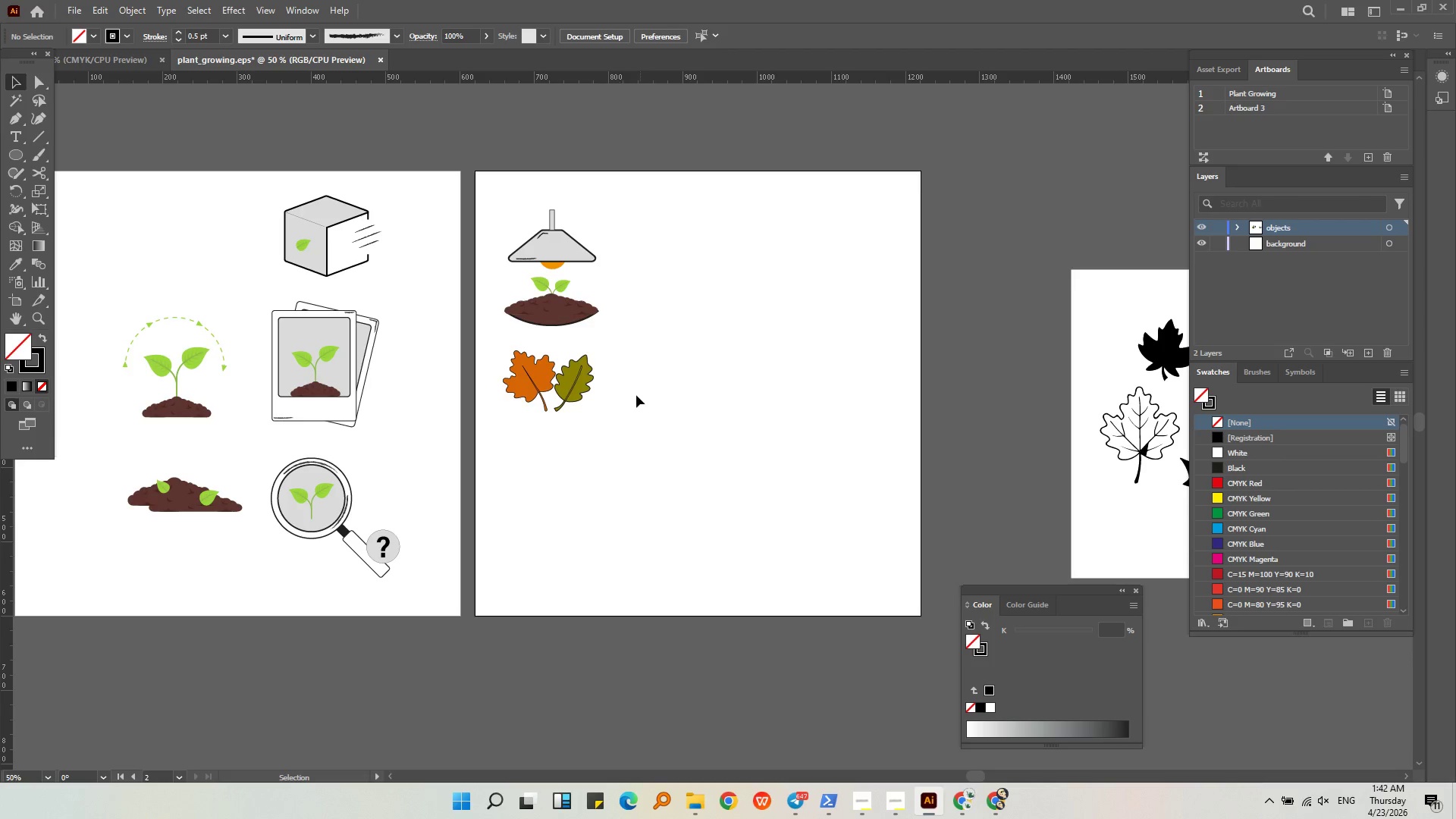 
hold_key(key=AltLeft, duration=0.39)
scroll: coordinate [576, 410], scroll_direction: up, amount: 3.0
 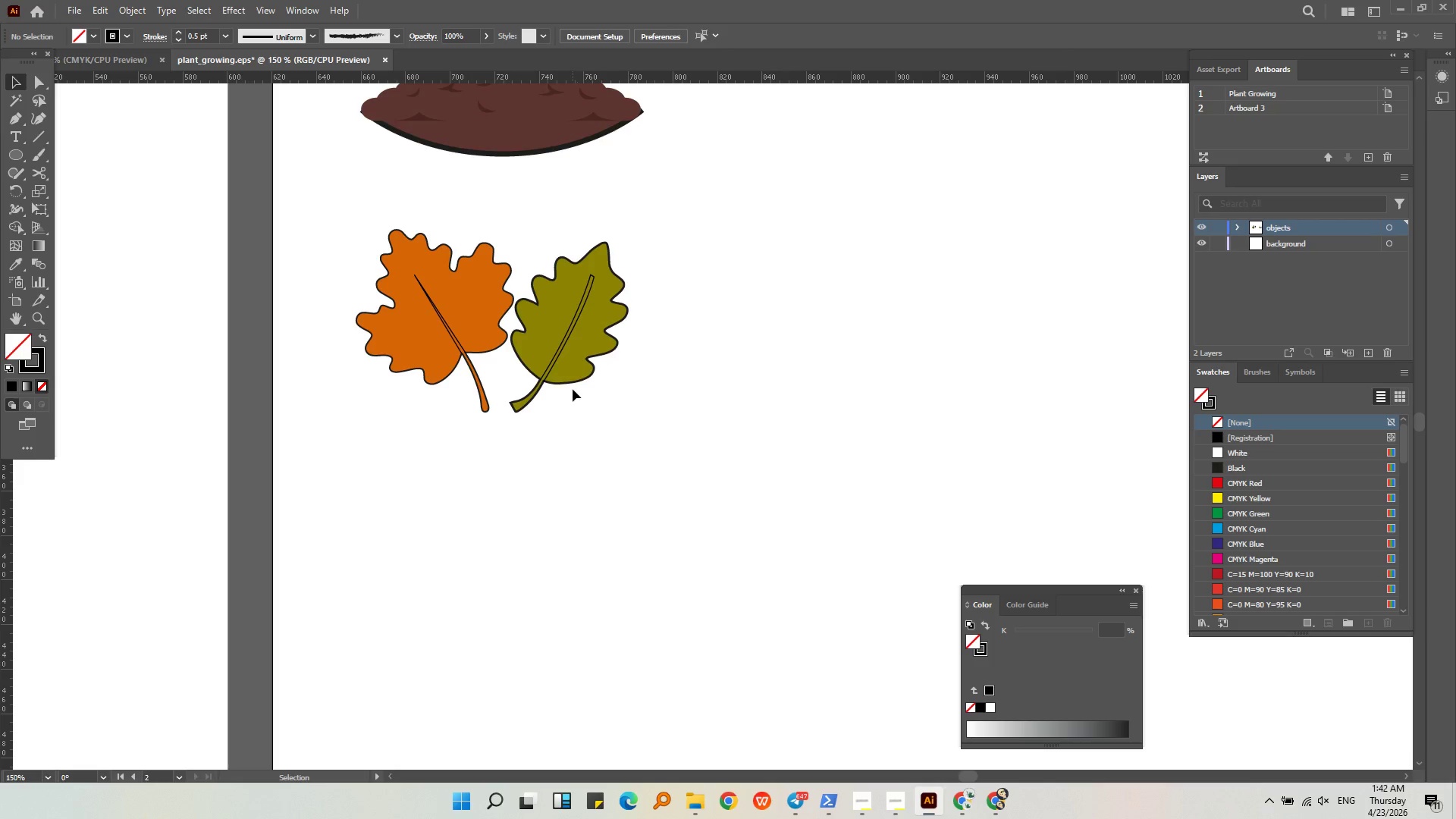 
left_click_drag(start_coordinate=[624, 422], to_coordinate=[394, 325])
 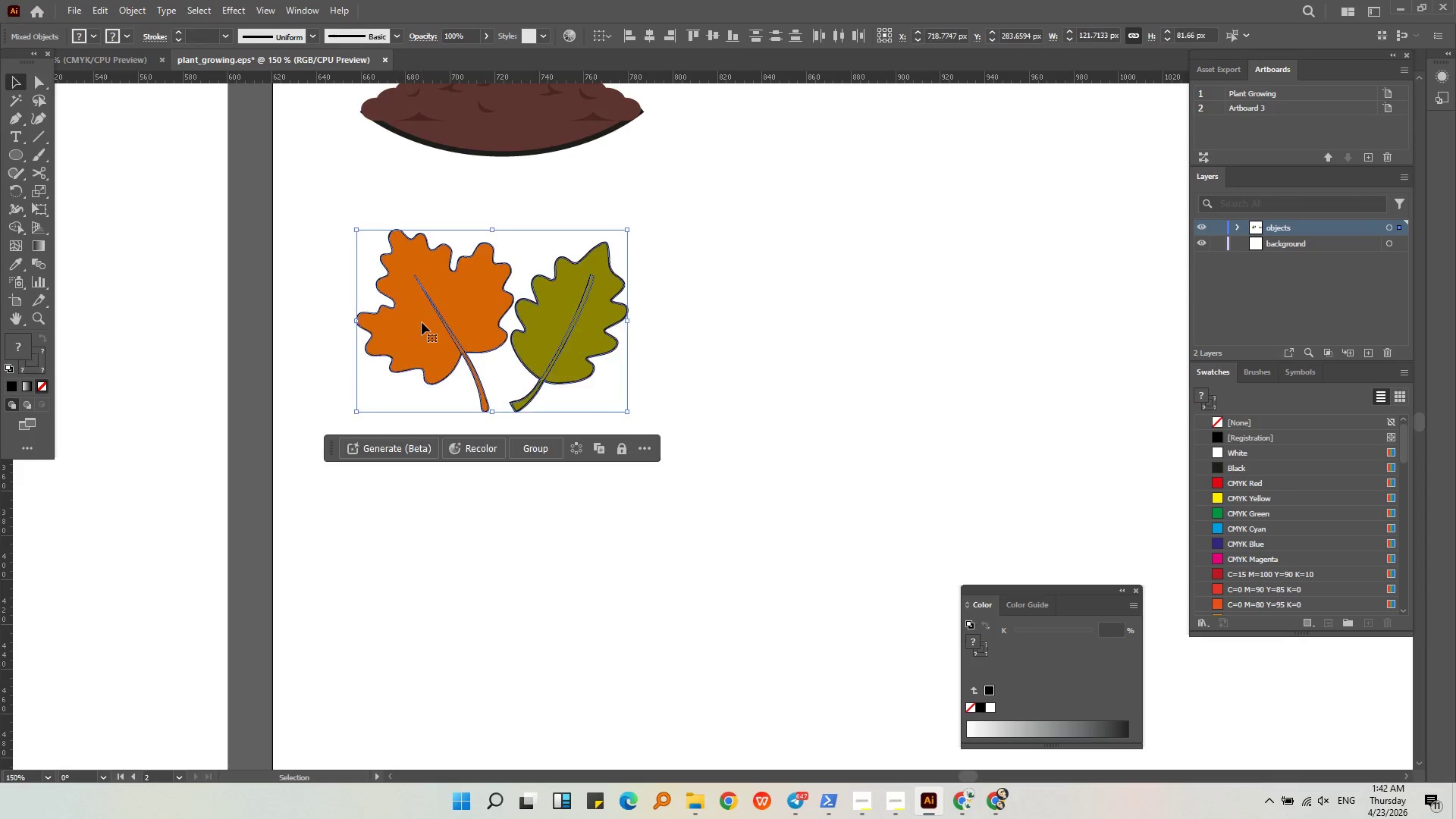 
left_click_drag(start_coordinate=[422, 322], to_coordinate=[440, 412])
 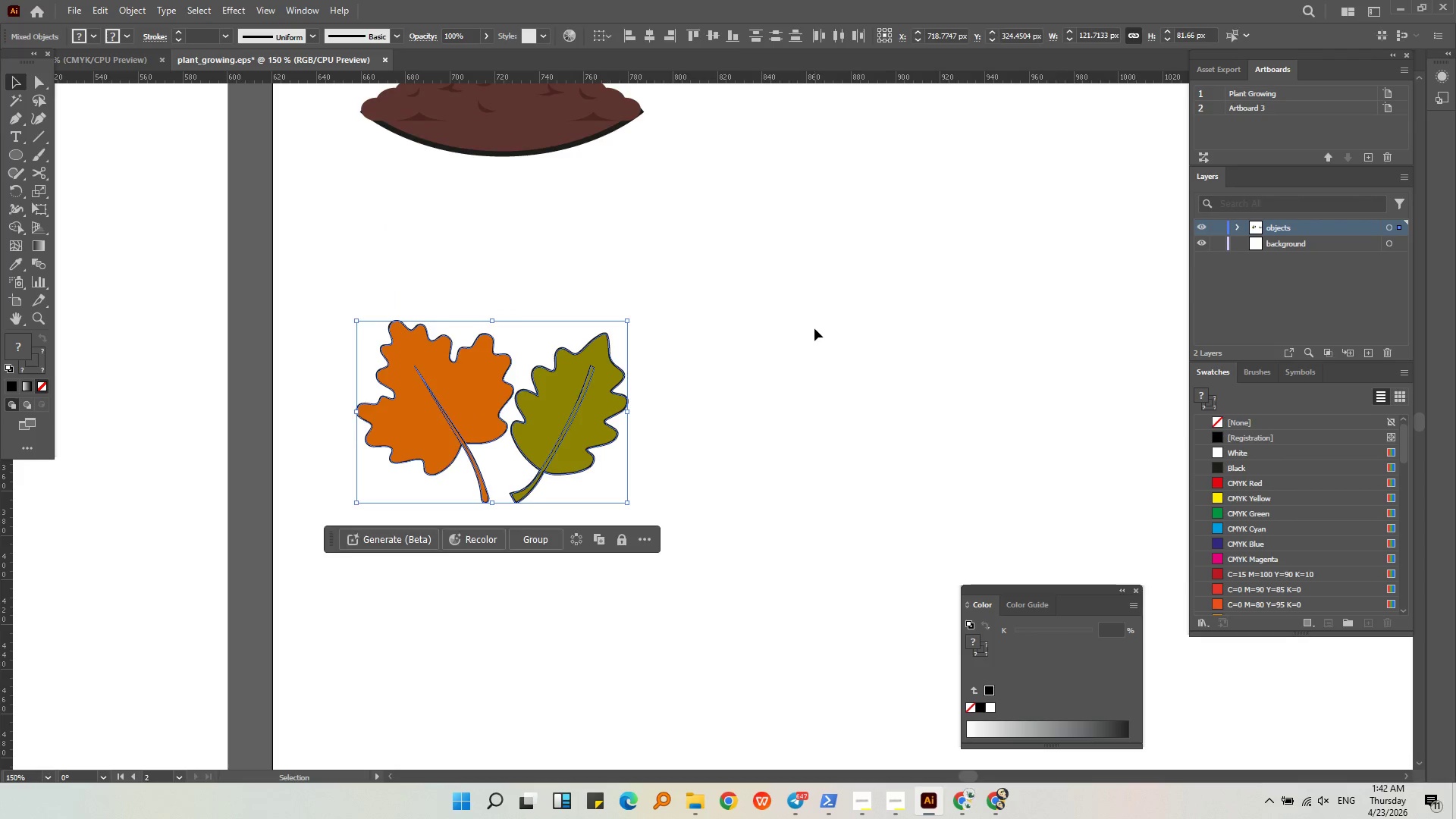 
hold_key(key=ShiftLeft, duration=0.47)
 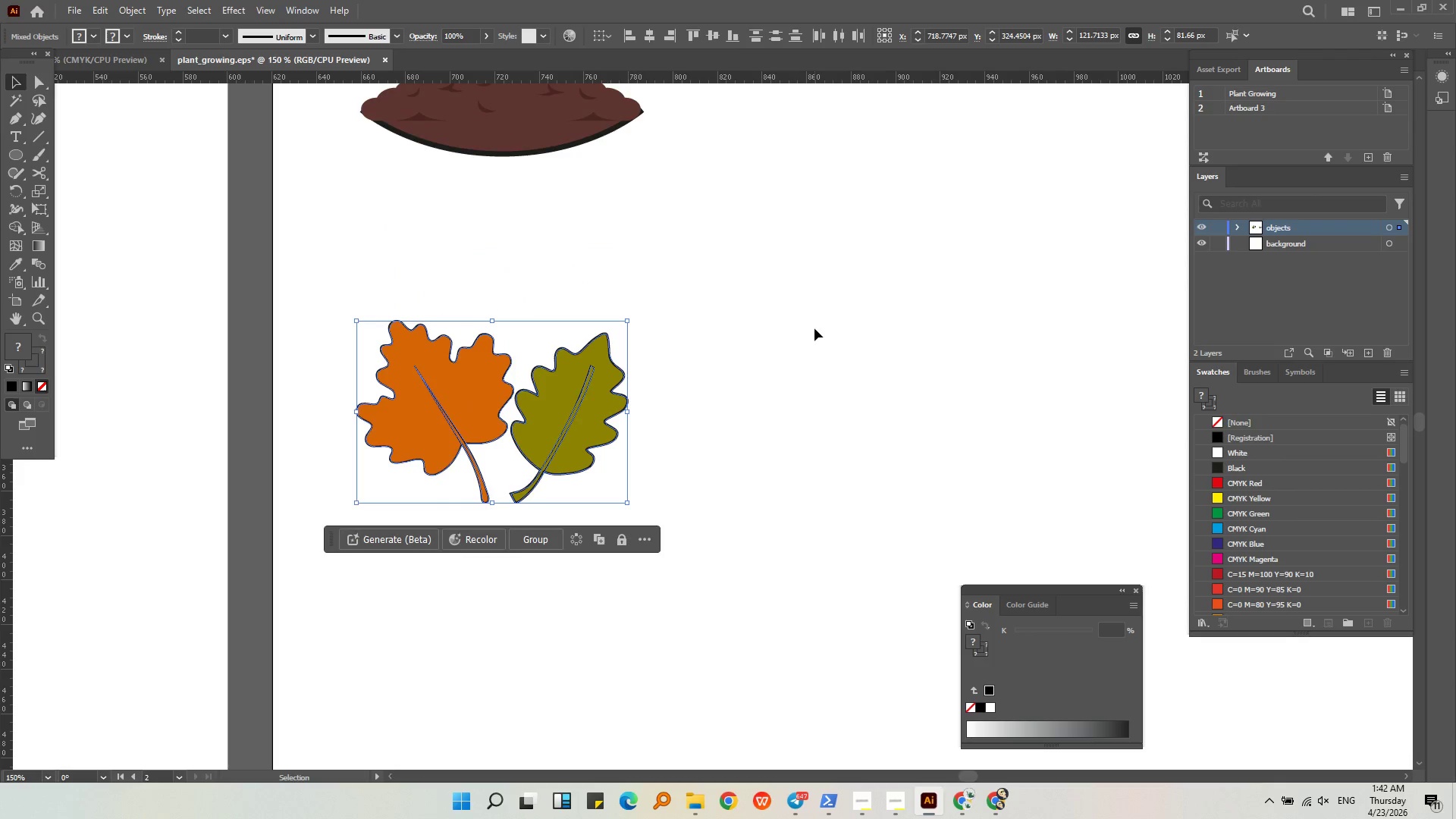 
hold_key(key=AltLeft, duration=0.56)
left_click([814, 328])
 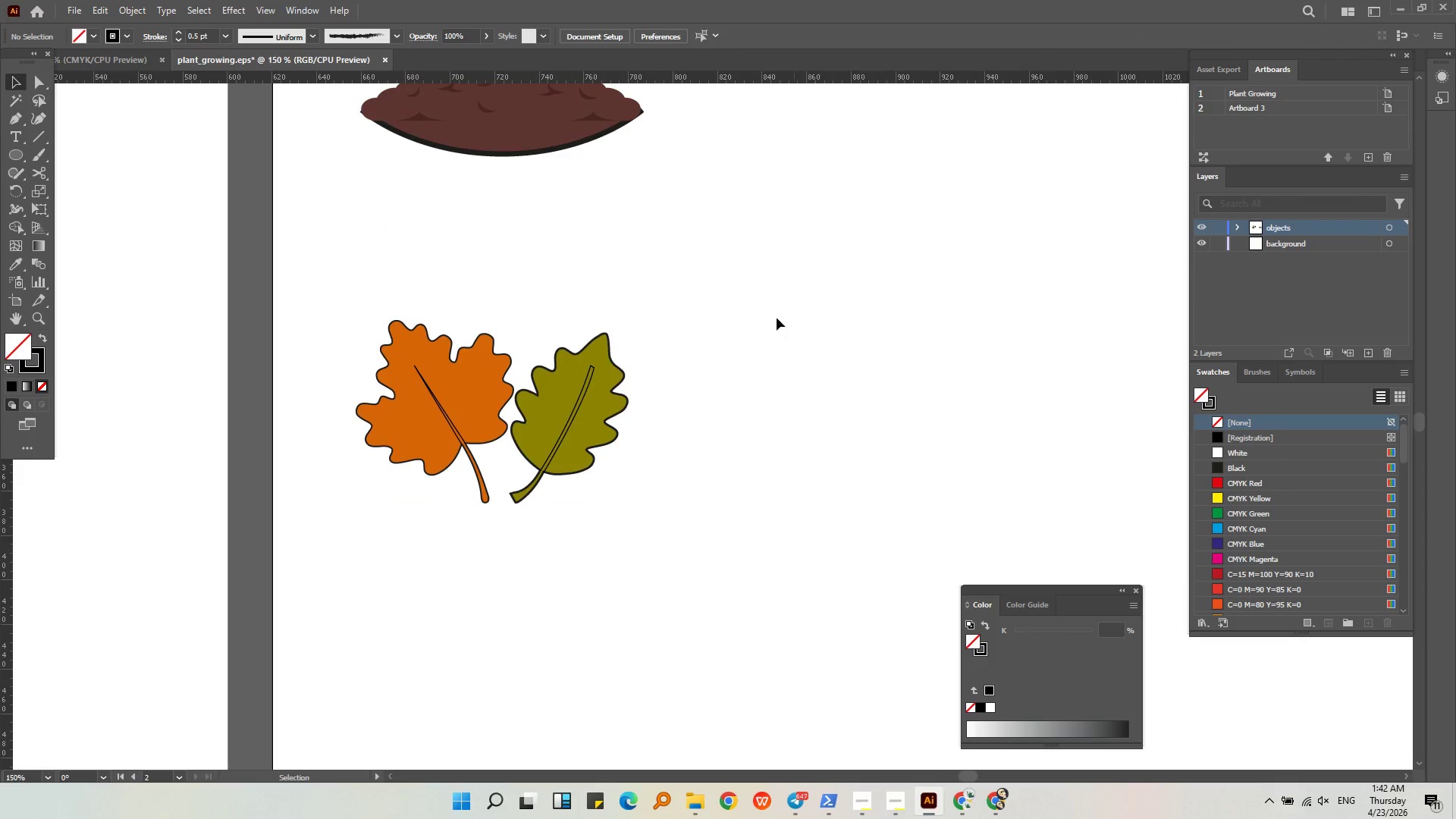 
scroll: coordinate [735, 334], scroll_direction: down, amount: 2.0
 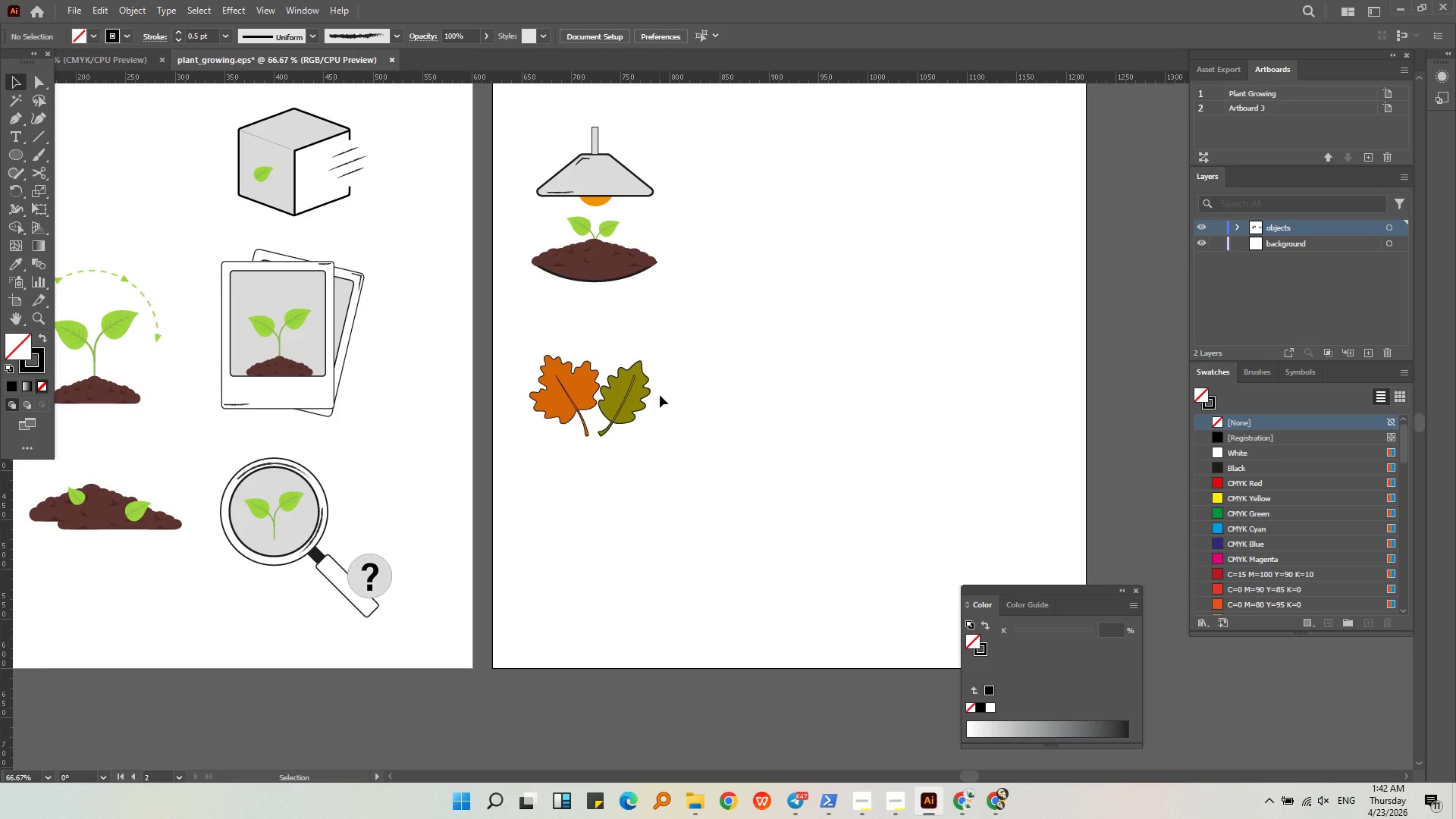 
hold_key(key=AltLeft, duration=1.22)
scroll: coordinate [657, 348], scroll_direction: up, amount: 2.0
 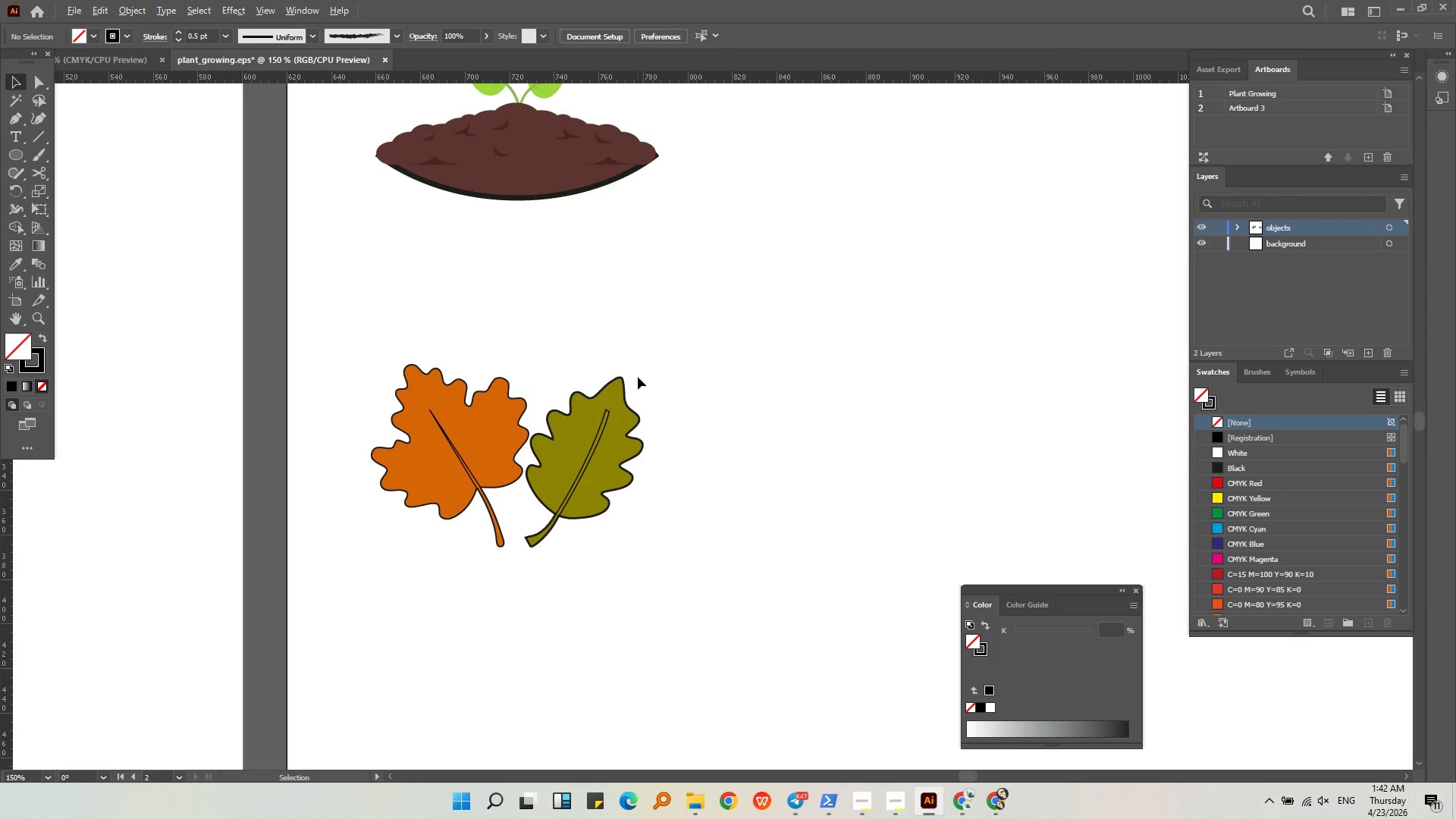 
scroll: coordinate [638, 377], scroll_direction: down, amount: 1.0
 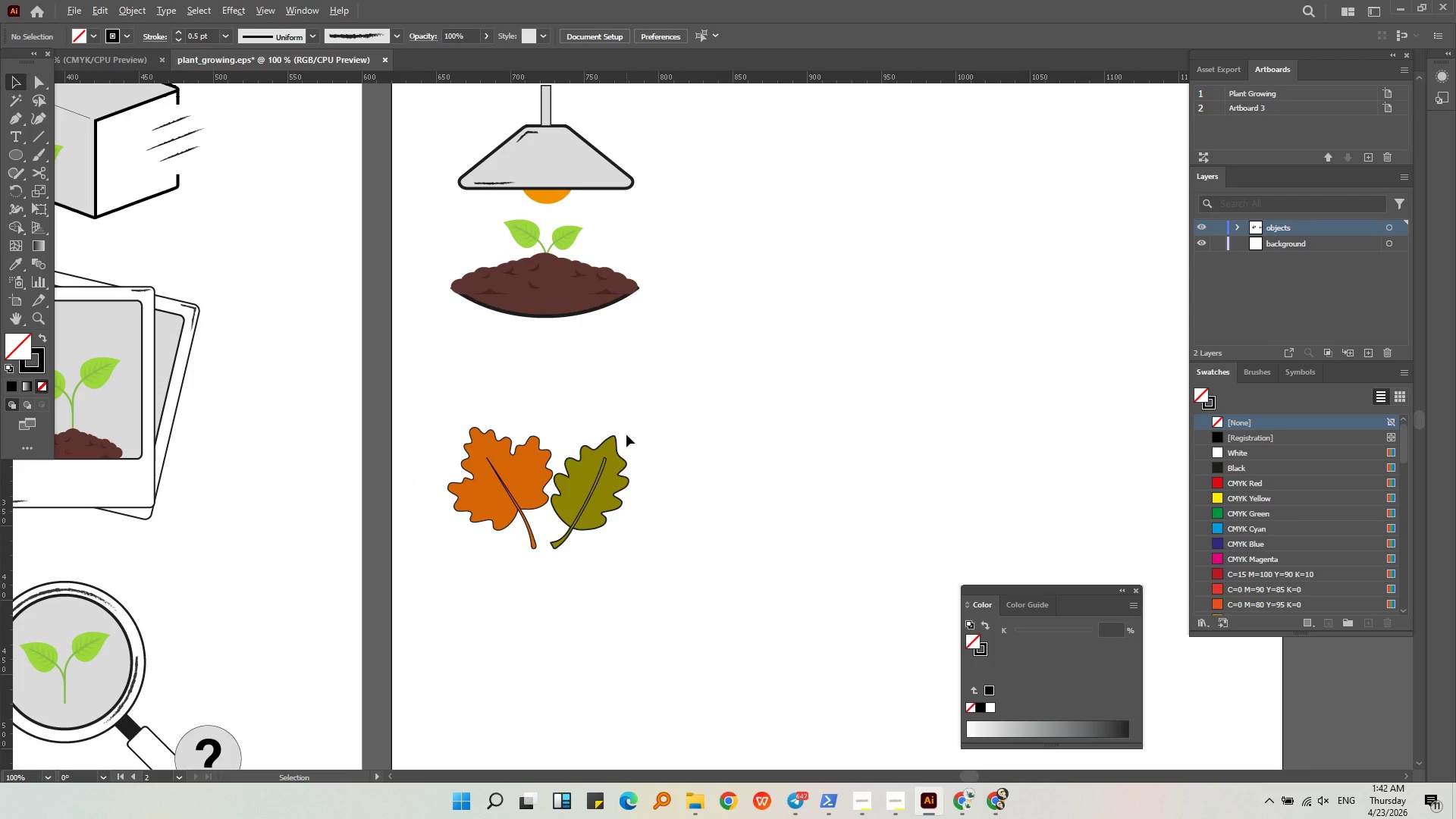 
hold_key(key=AltLeft, duration=0.5)
scroll: coordinate [626, 435], scroll_direction: down, amount: 3.0
 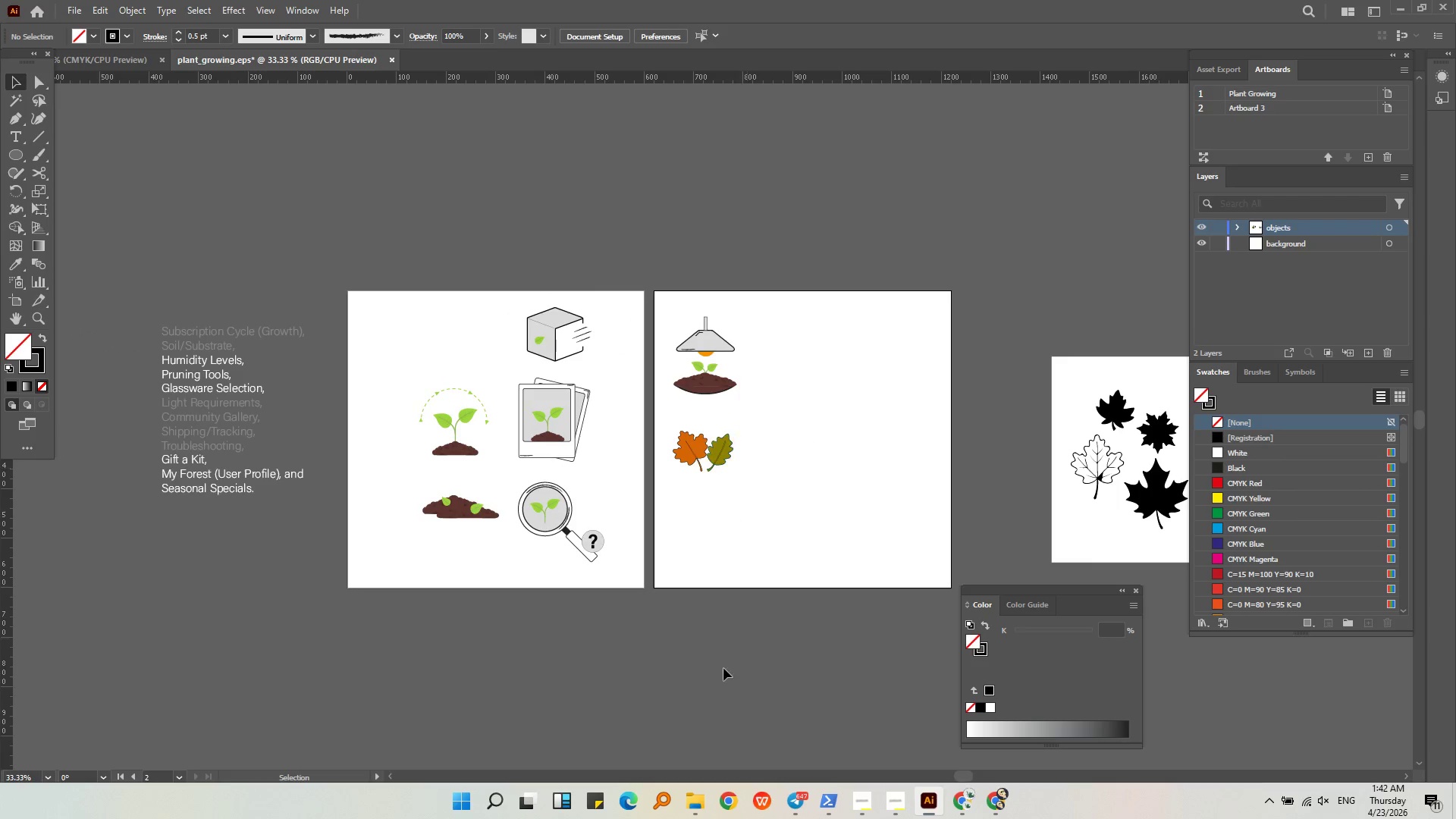 
mouse_move([982, 767])
 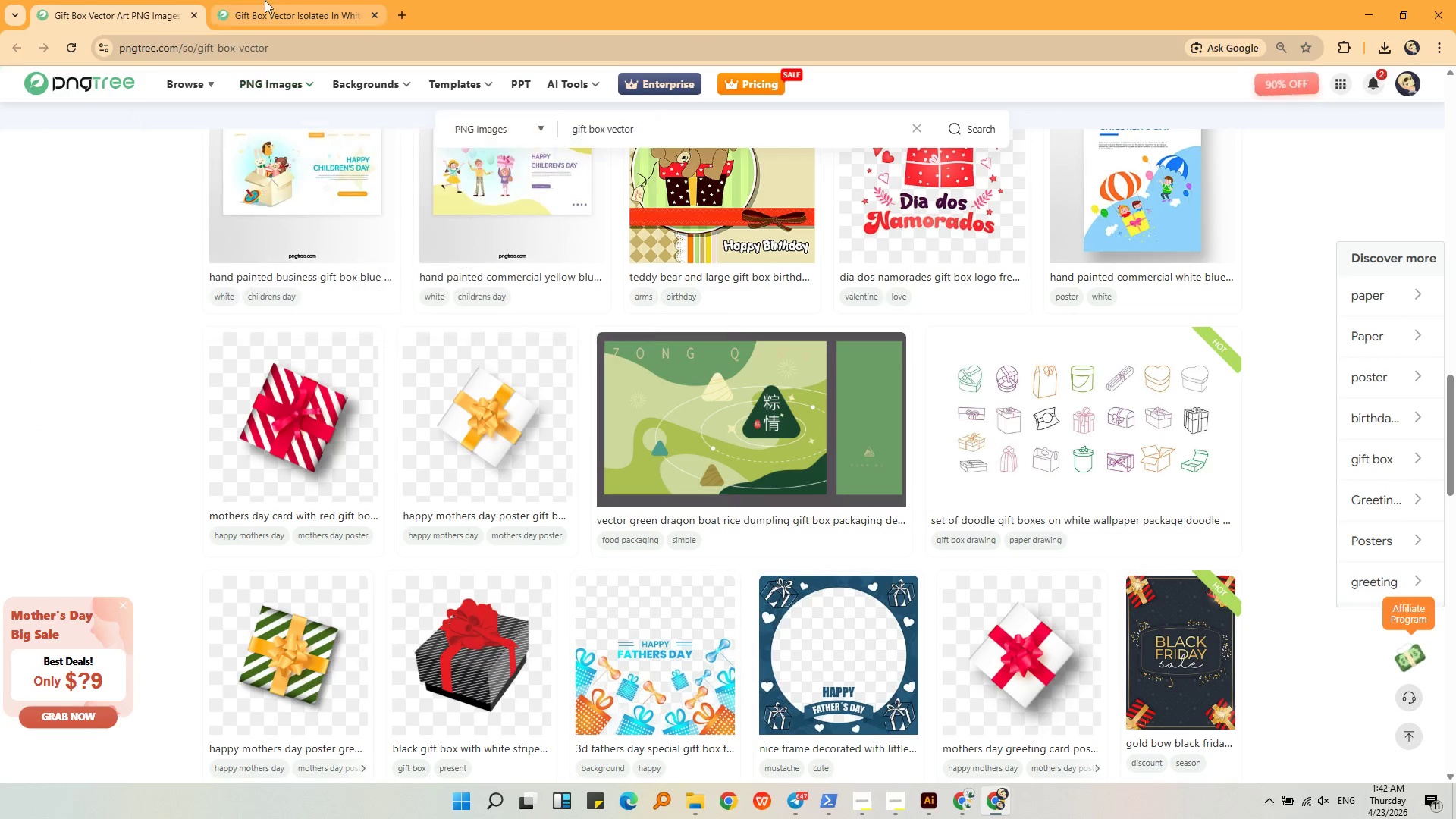 
left_click([288, 6])
 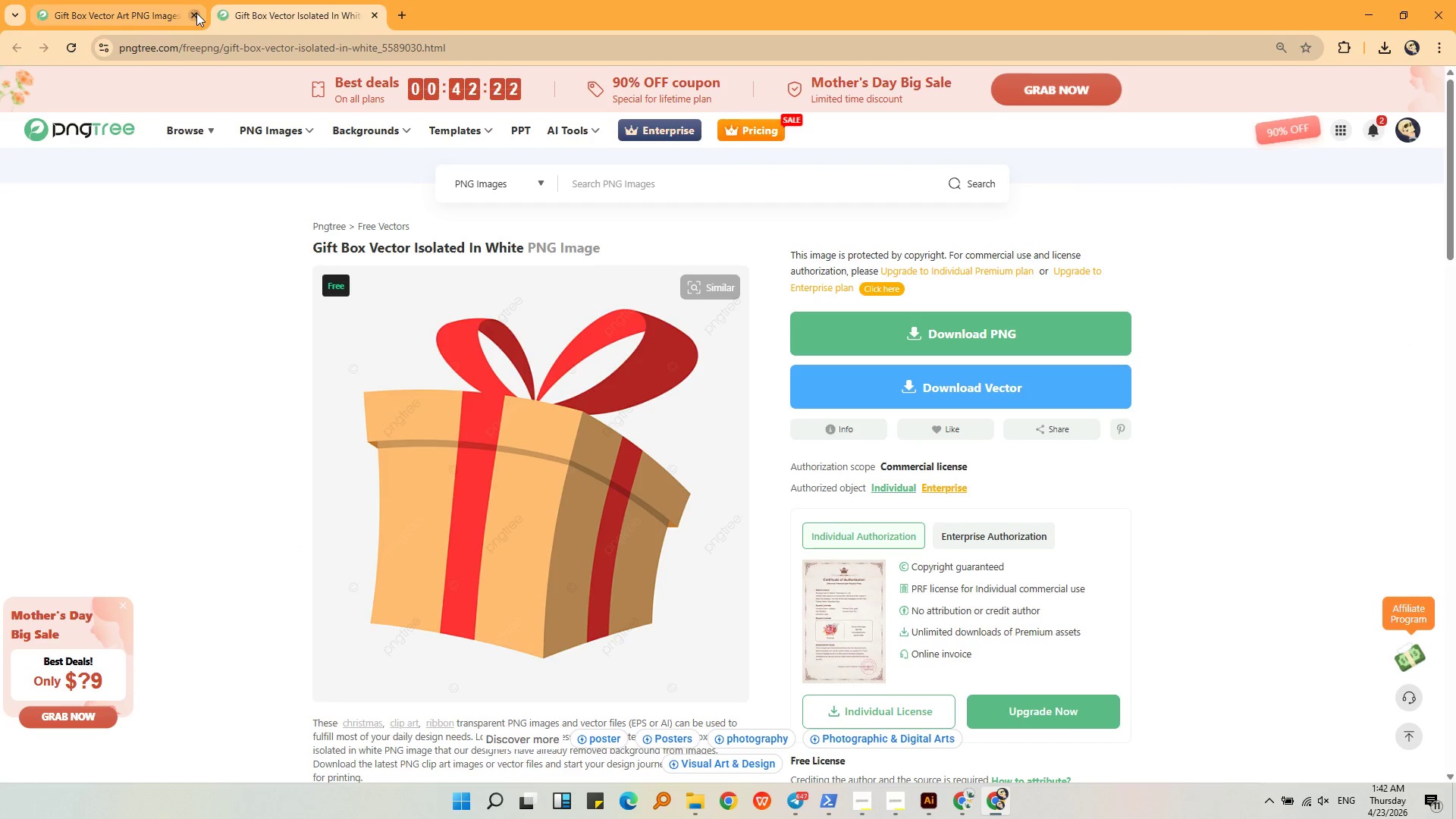 
double_click([196, 13])
 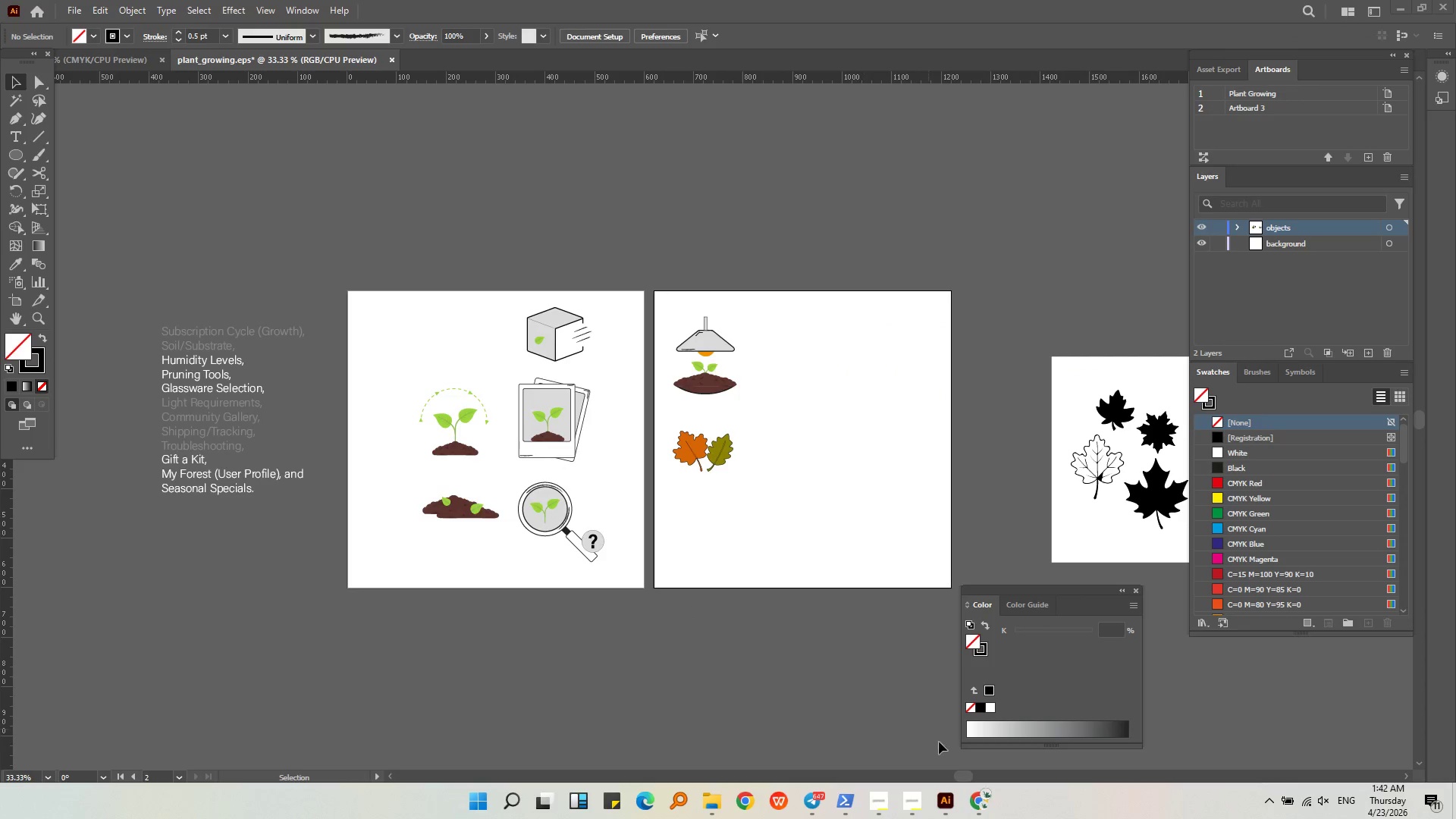 
left_click([972, 806])
 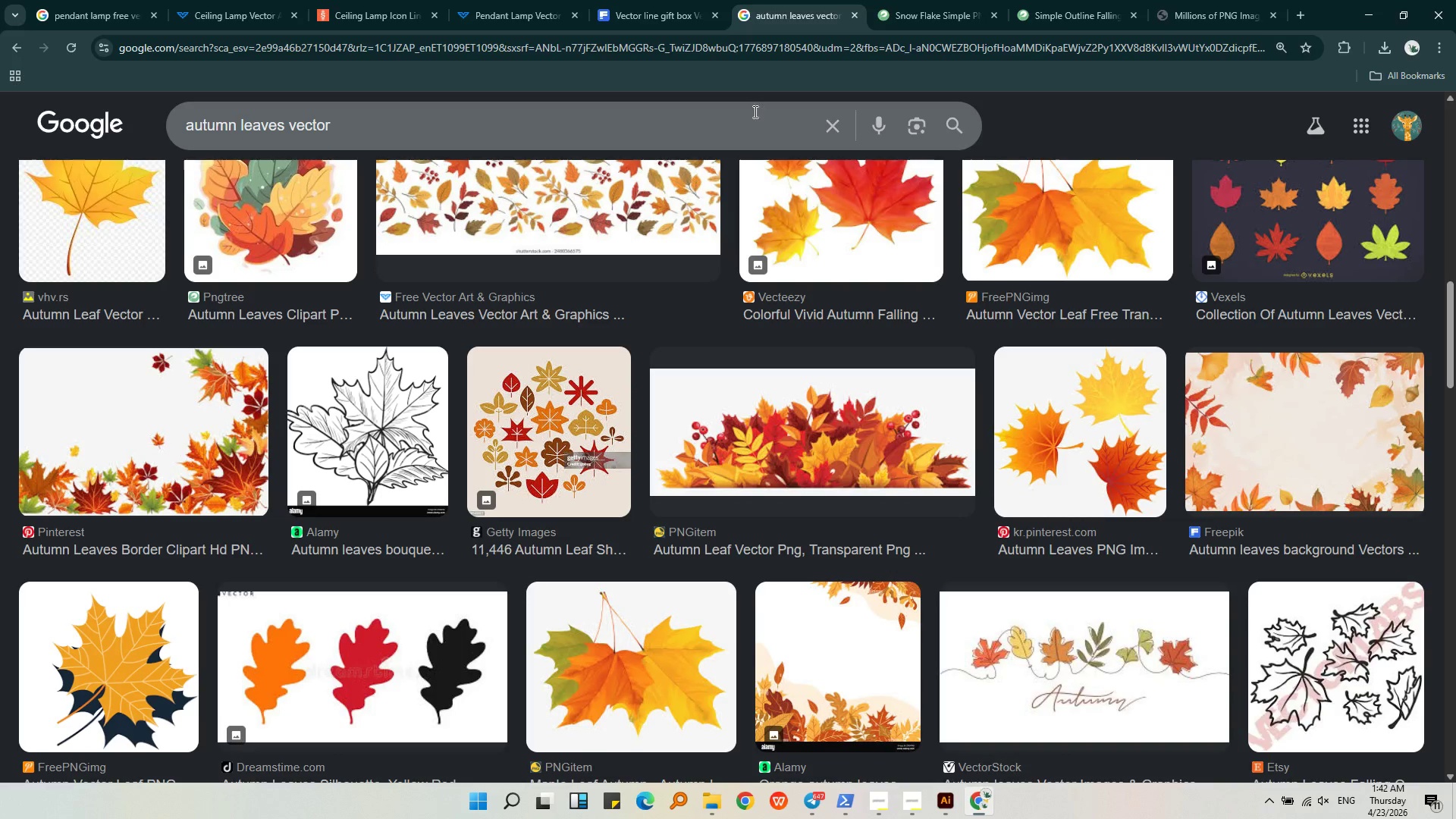 
left_click([1233, 11])
 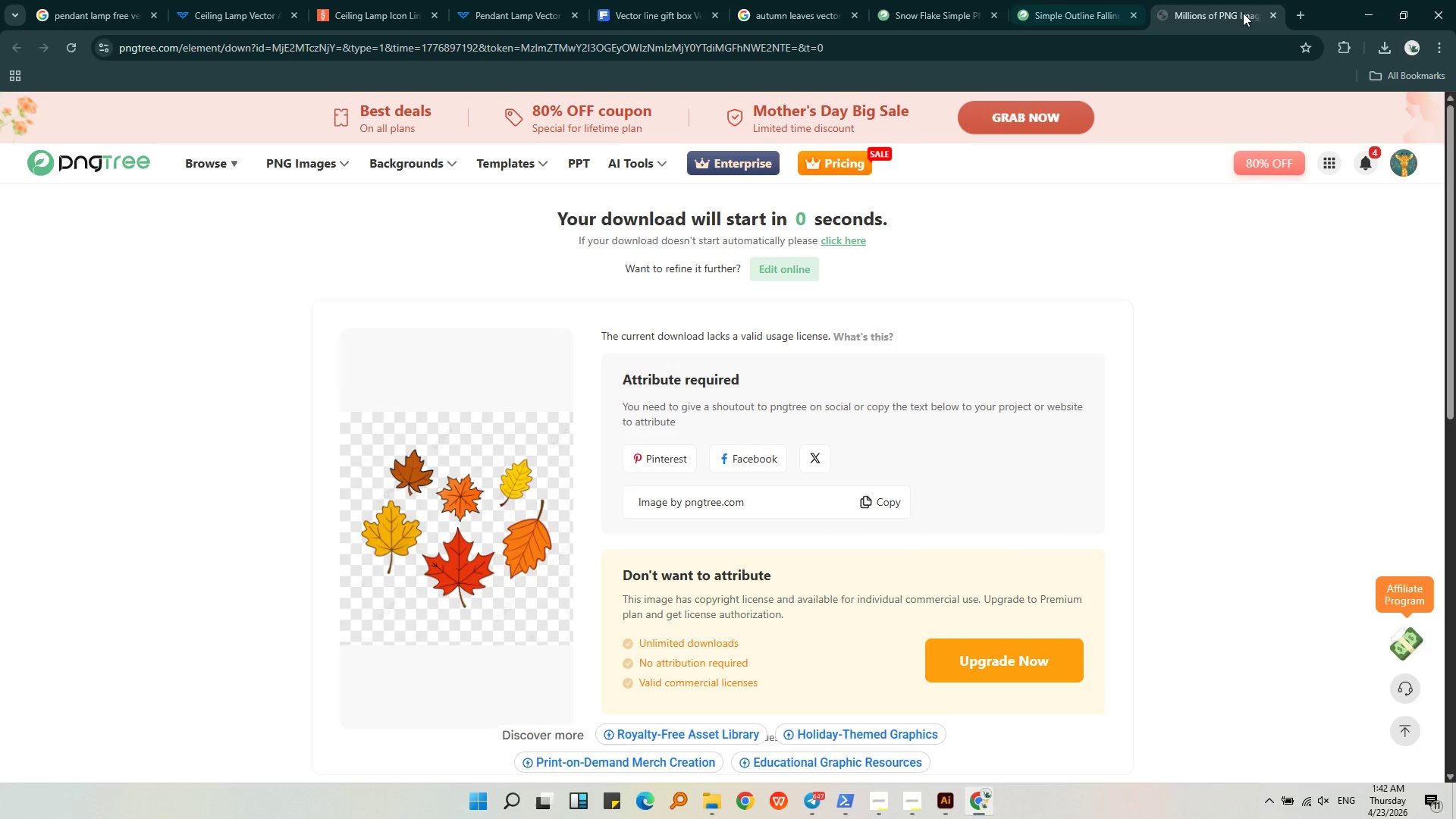 
left_click([1271, 12])
 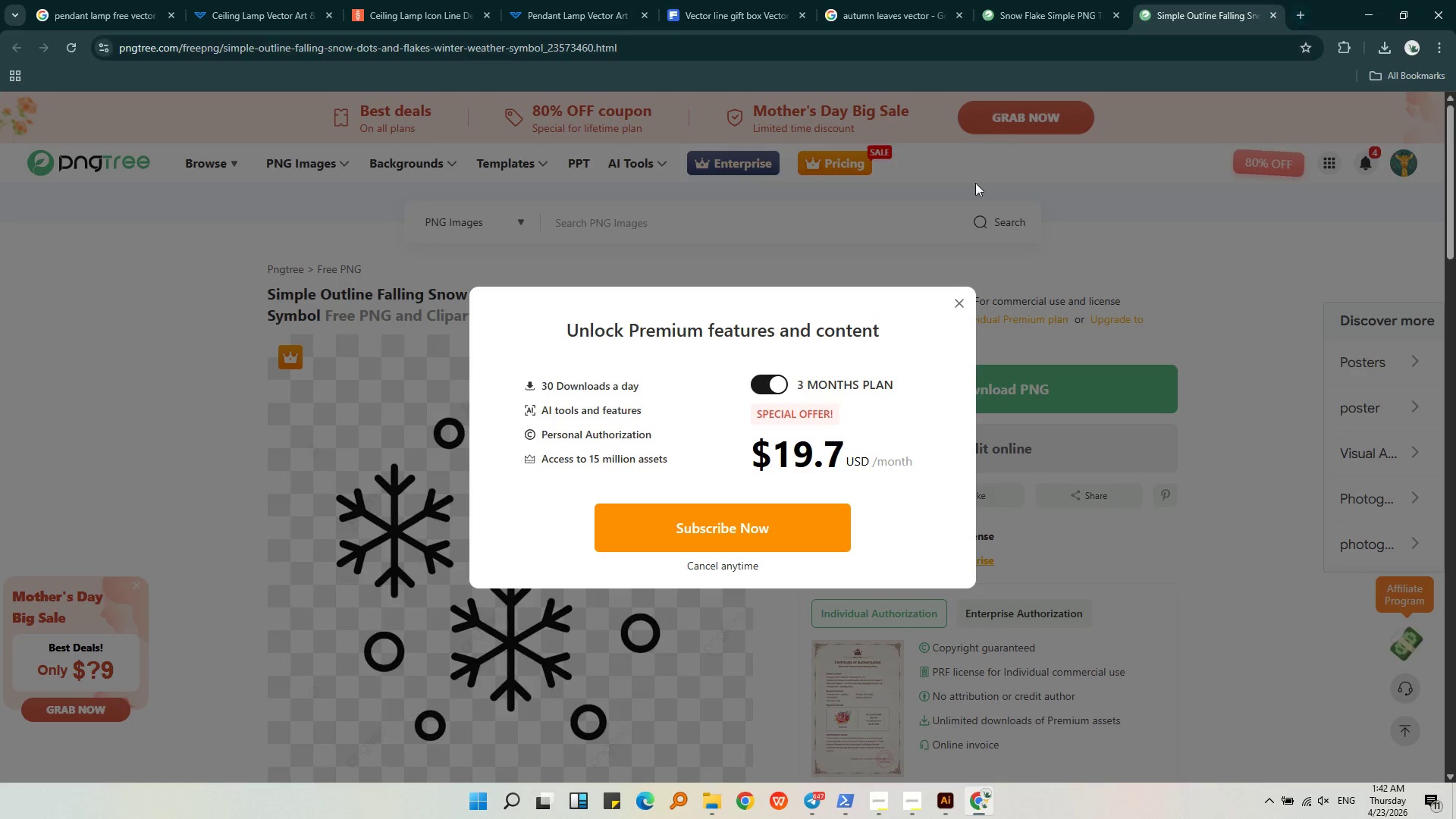 
left_click([958, 305])
 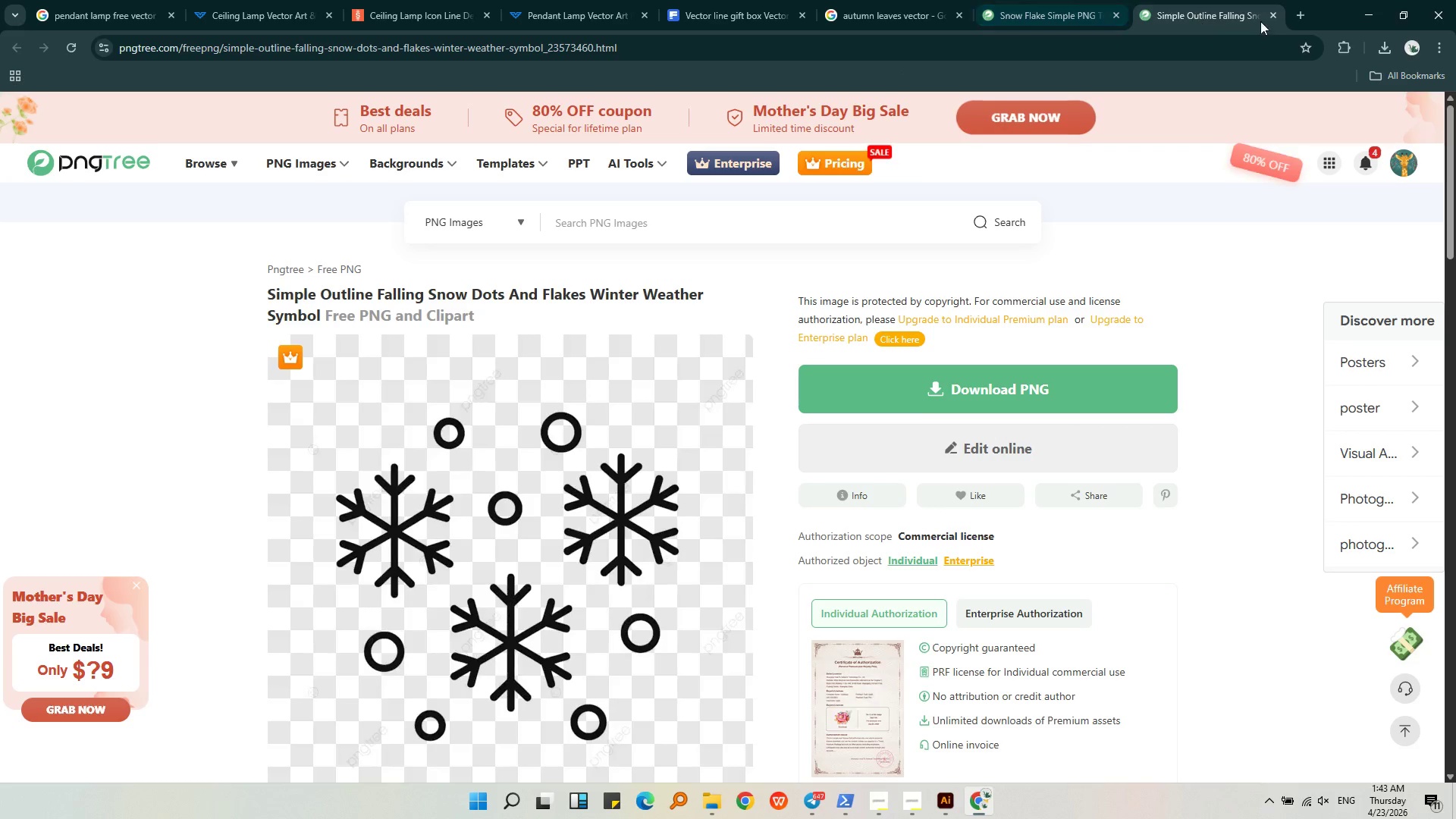 
left_click([1275, 17])
 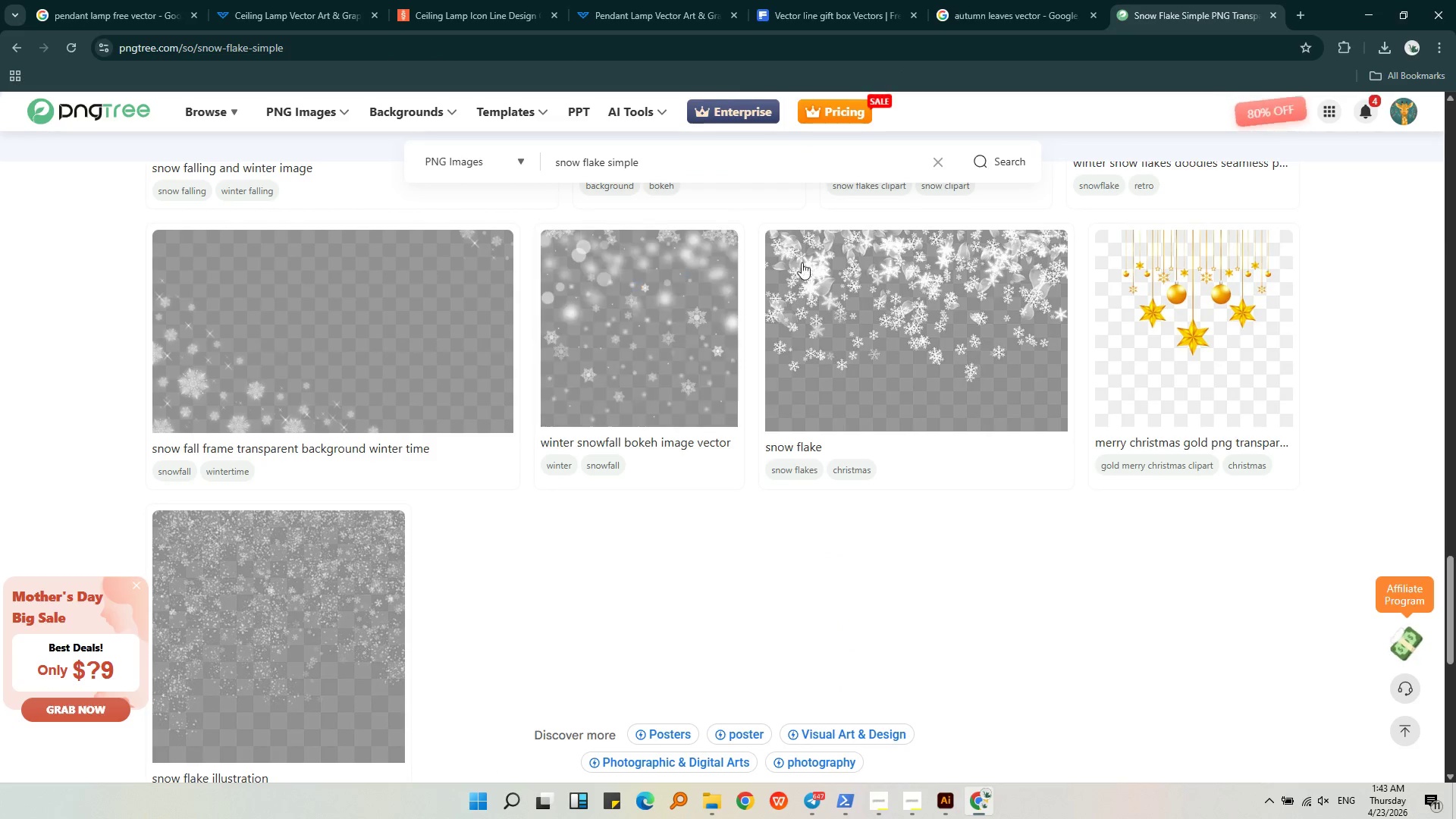 
left_click([674, 166])
 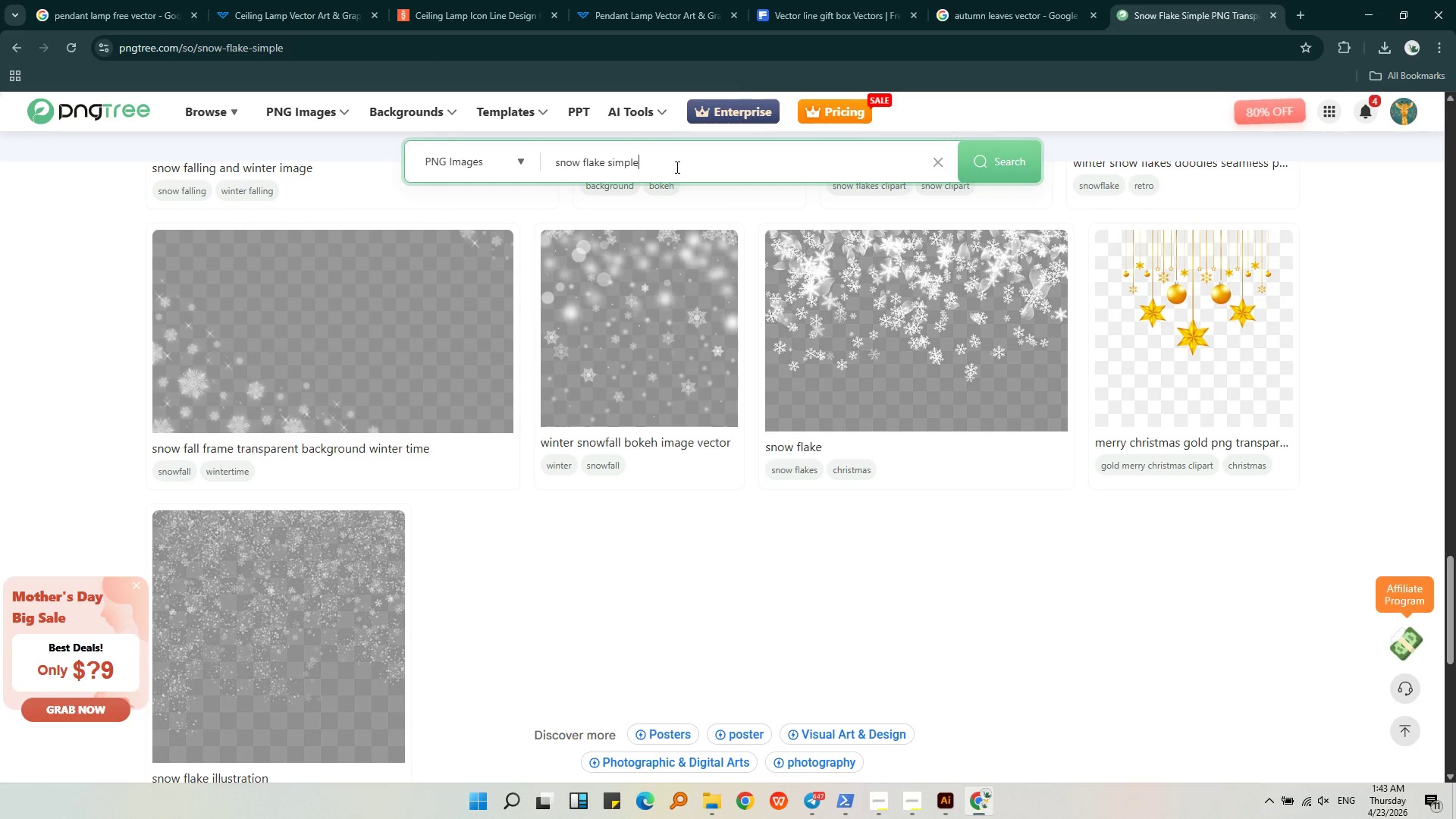 
left_click_drag(start_coordinate=[681, 168], to_coordinate=[507, 175])
 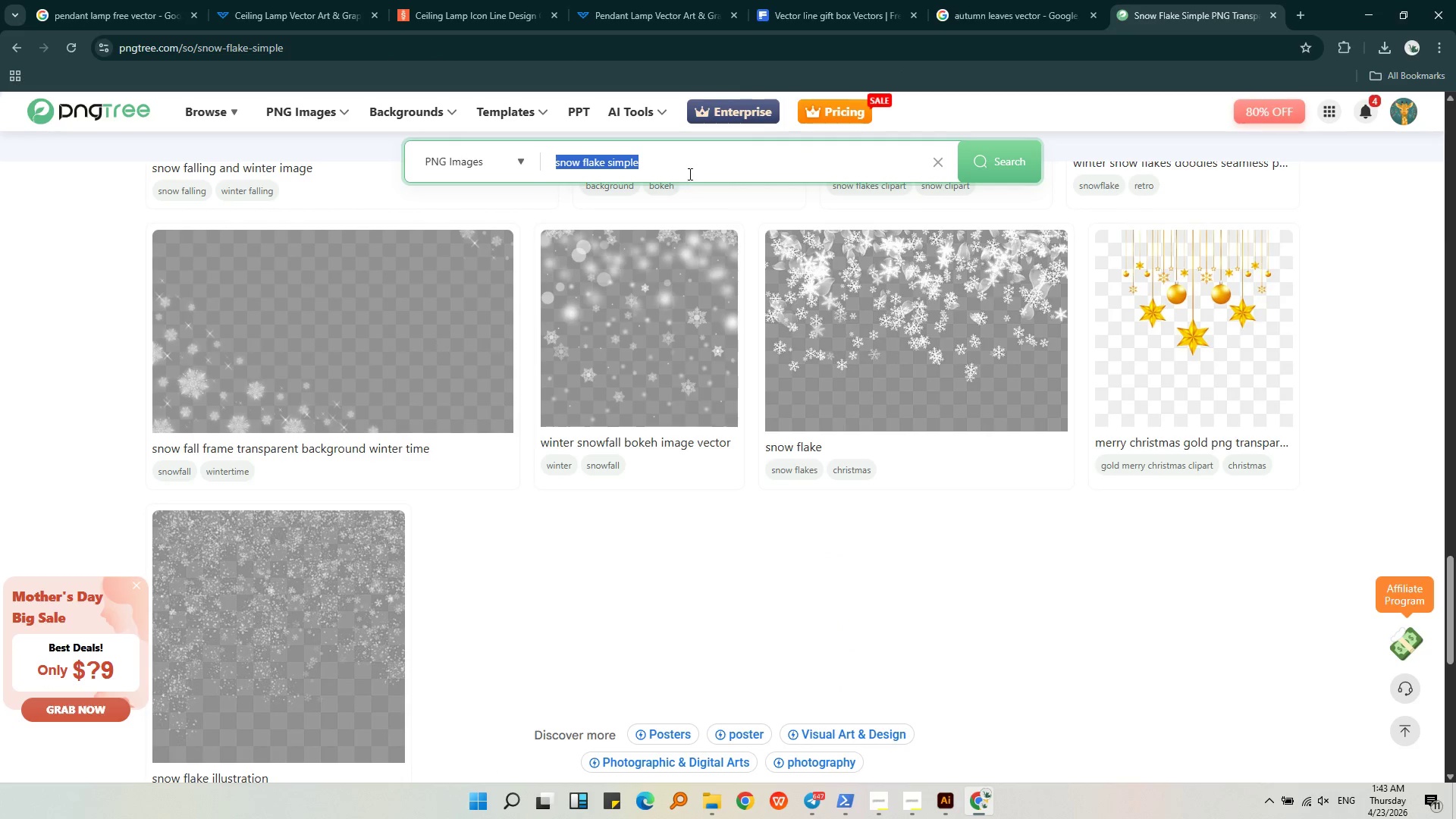 
left_click([689, 171])
 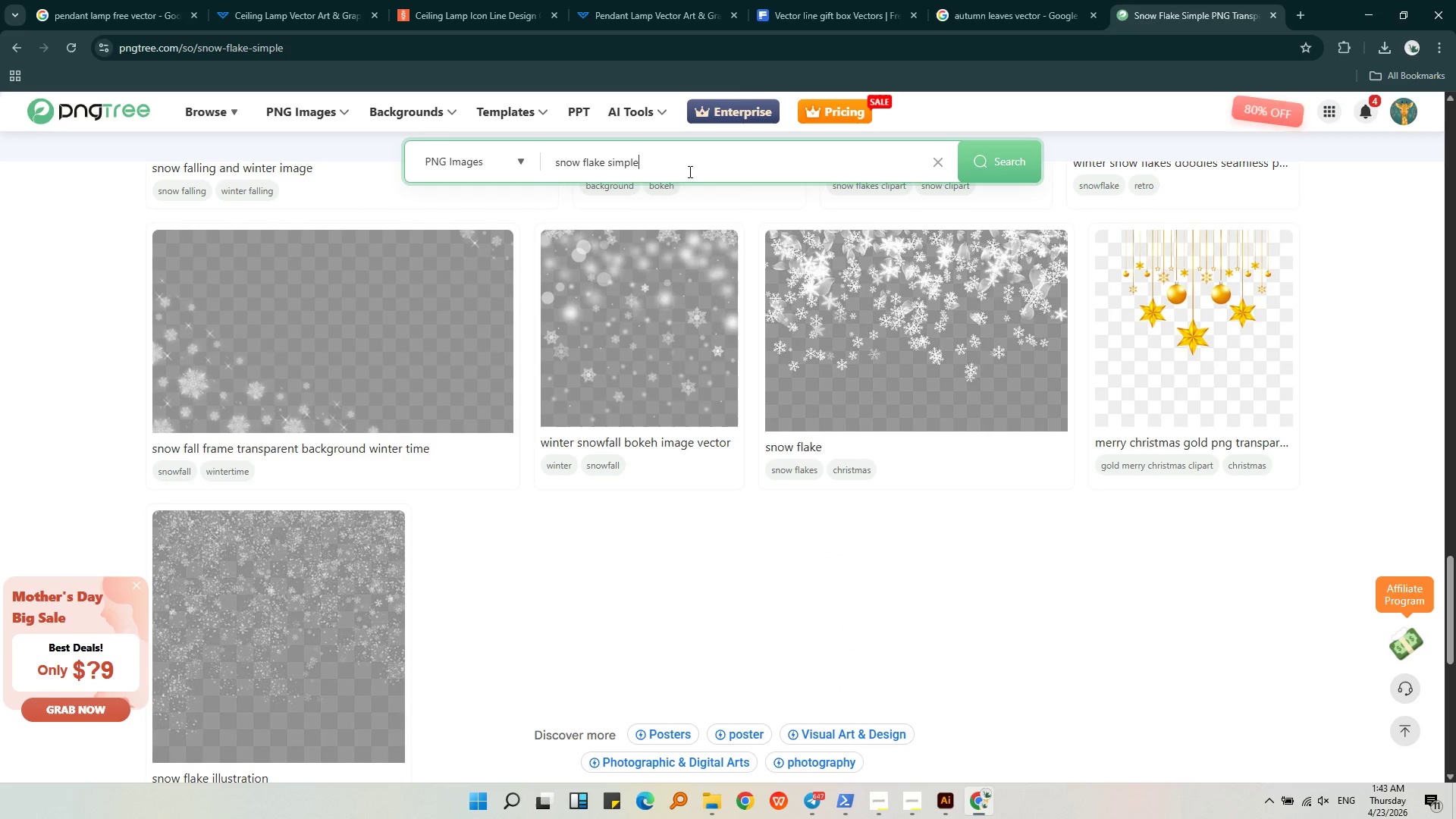 
type( free)
 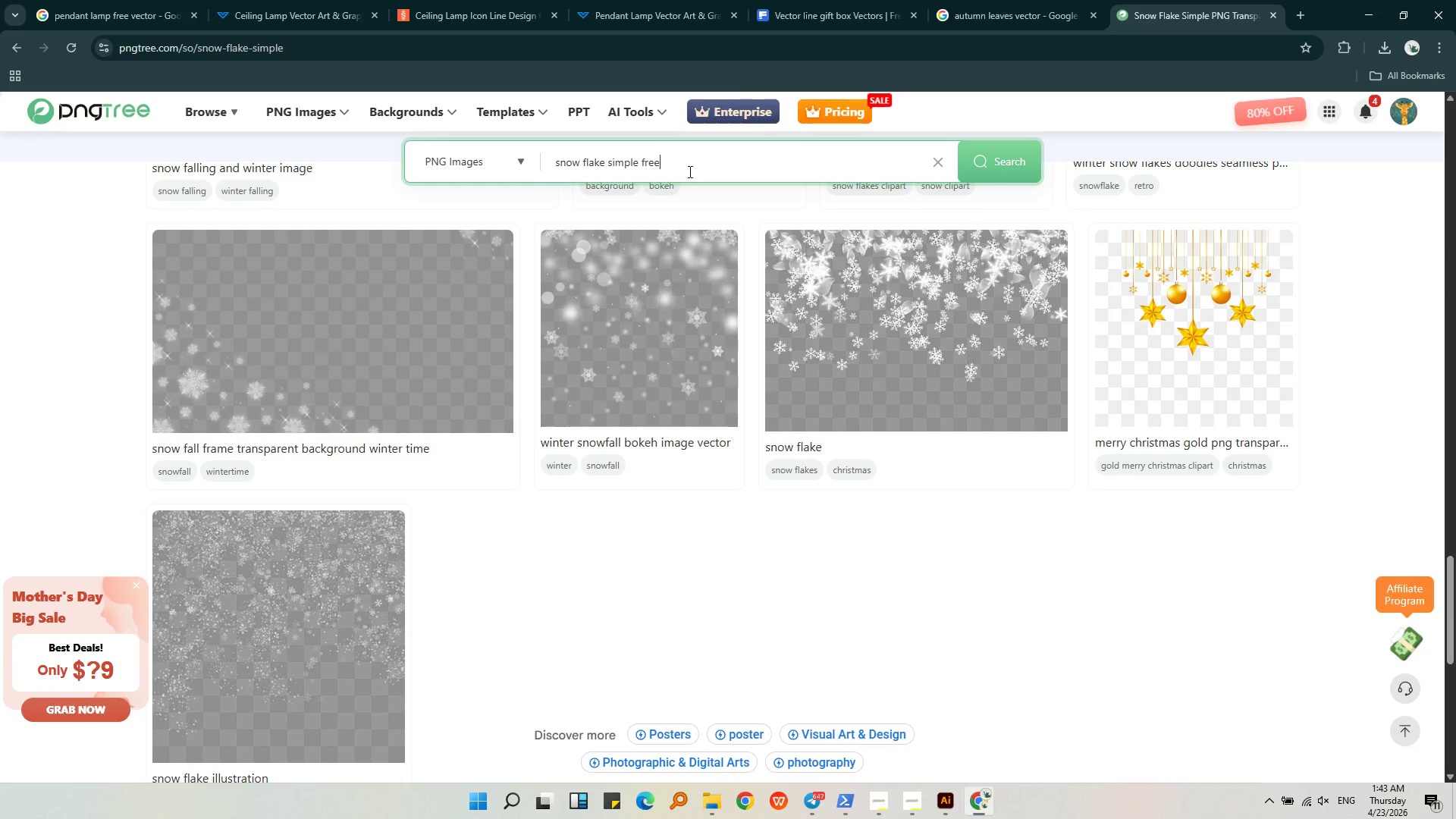 
key(Enter)
 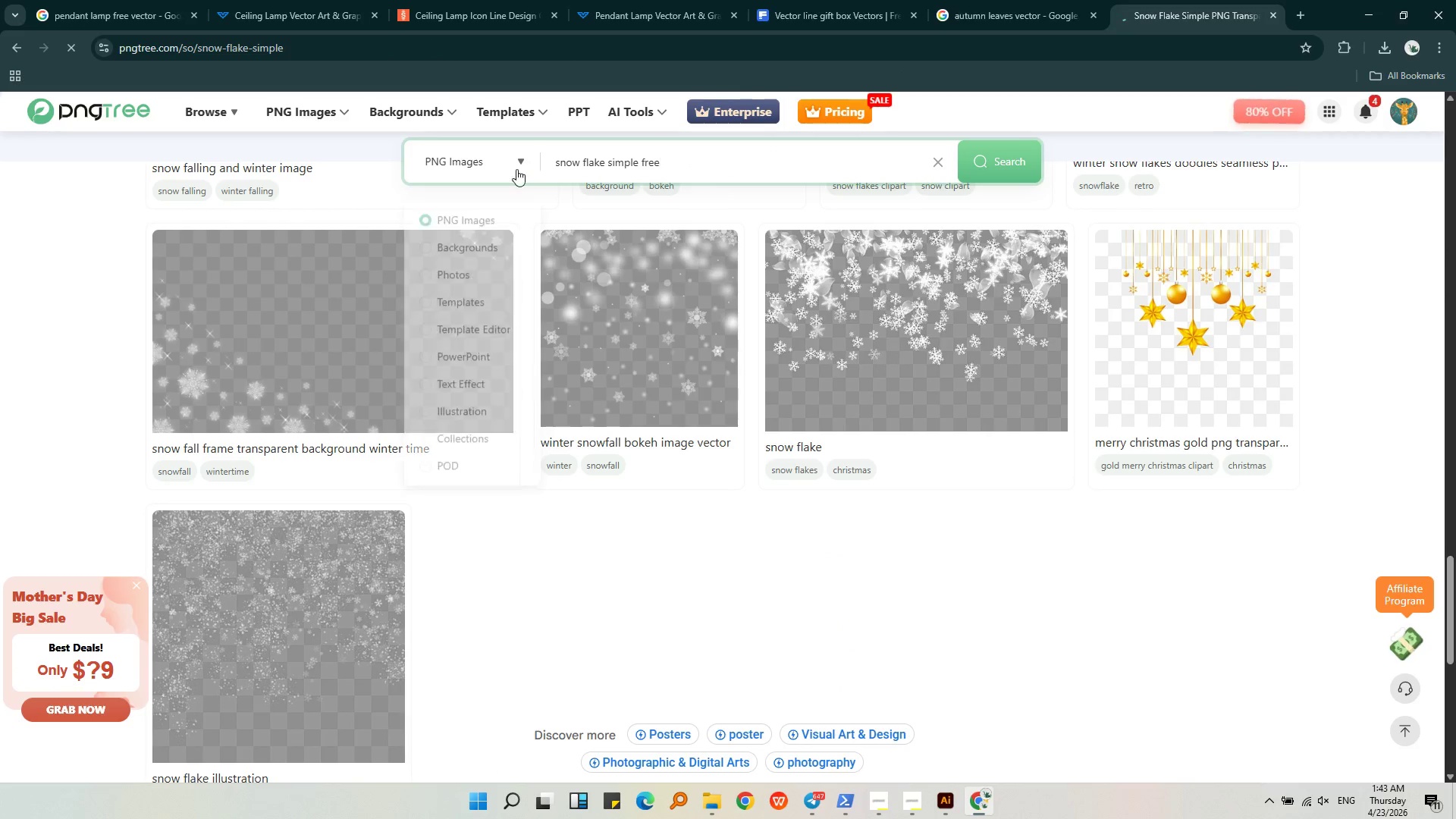 
left_click_drag(start_coordinate=[713, 162], to_coordinate=[386, 154])
 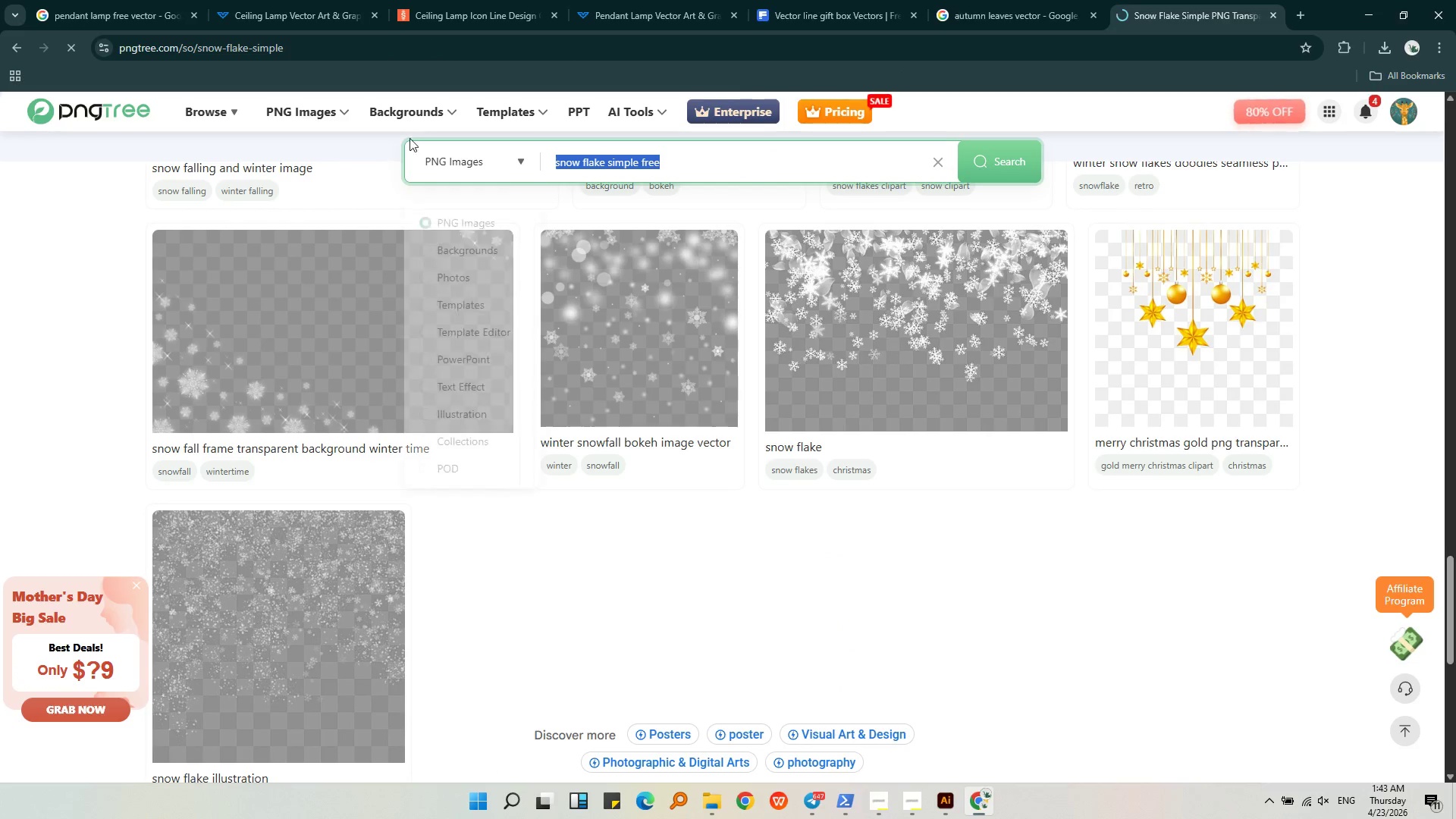 
key(Control+C)
 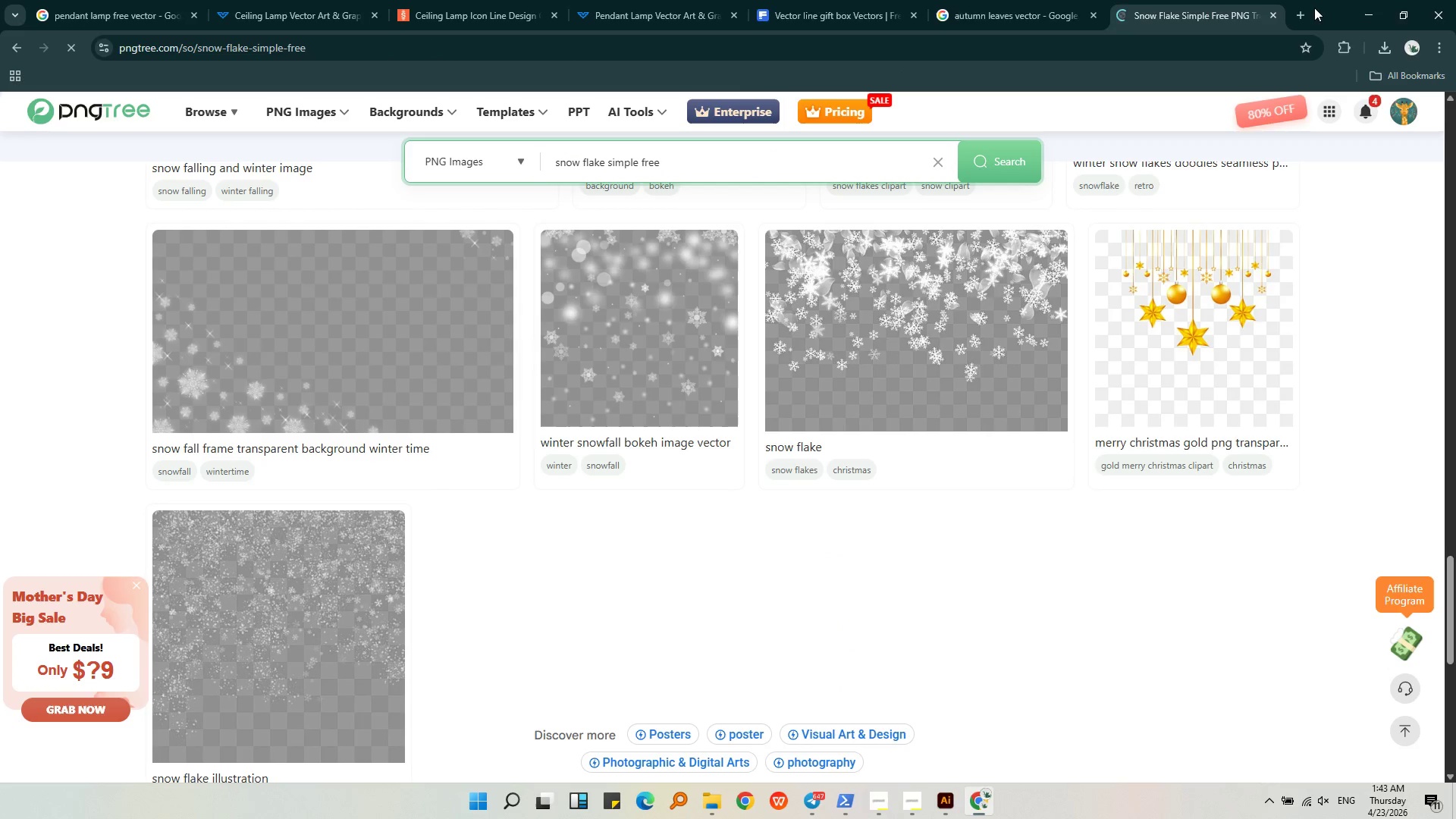 
left_click([1300, 14])
 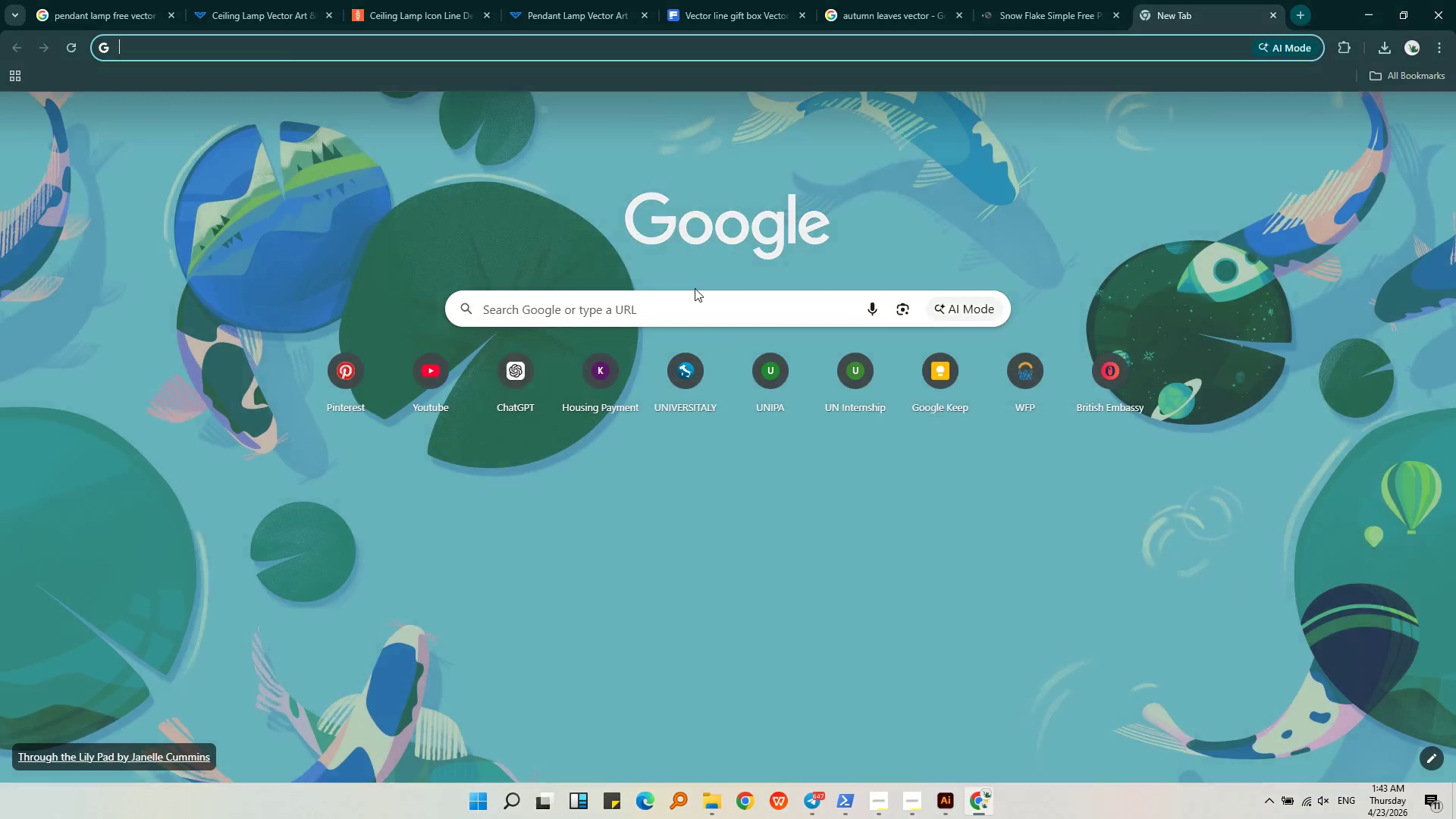 
left_click([688, 312])
 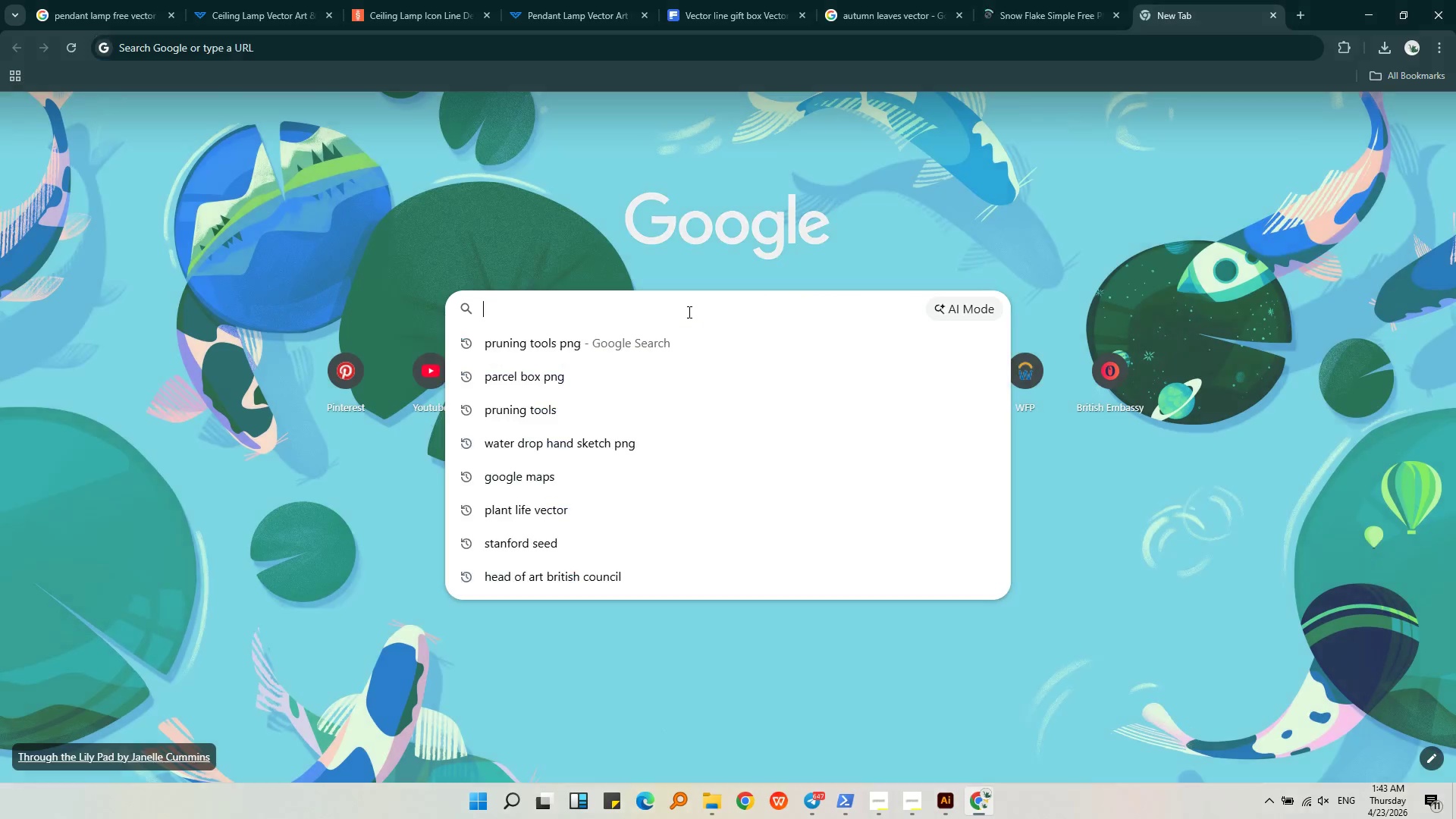 
key(Control+V)
 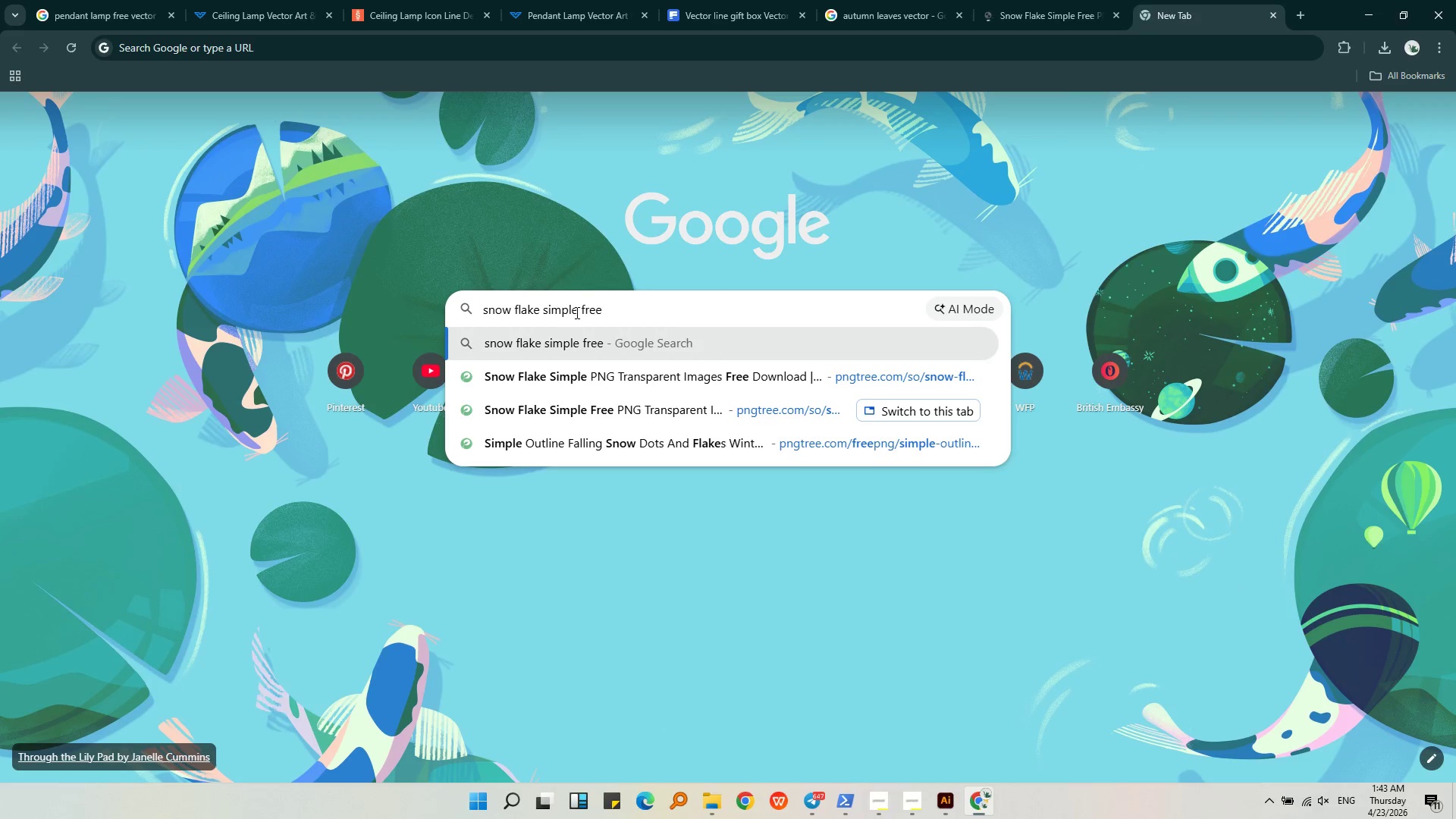 
left_click([576, 312])
 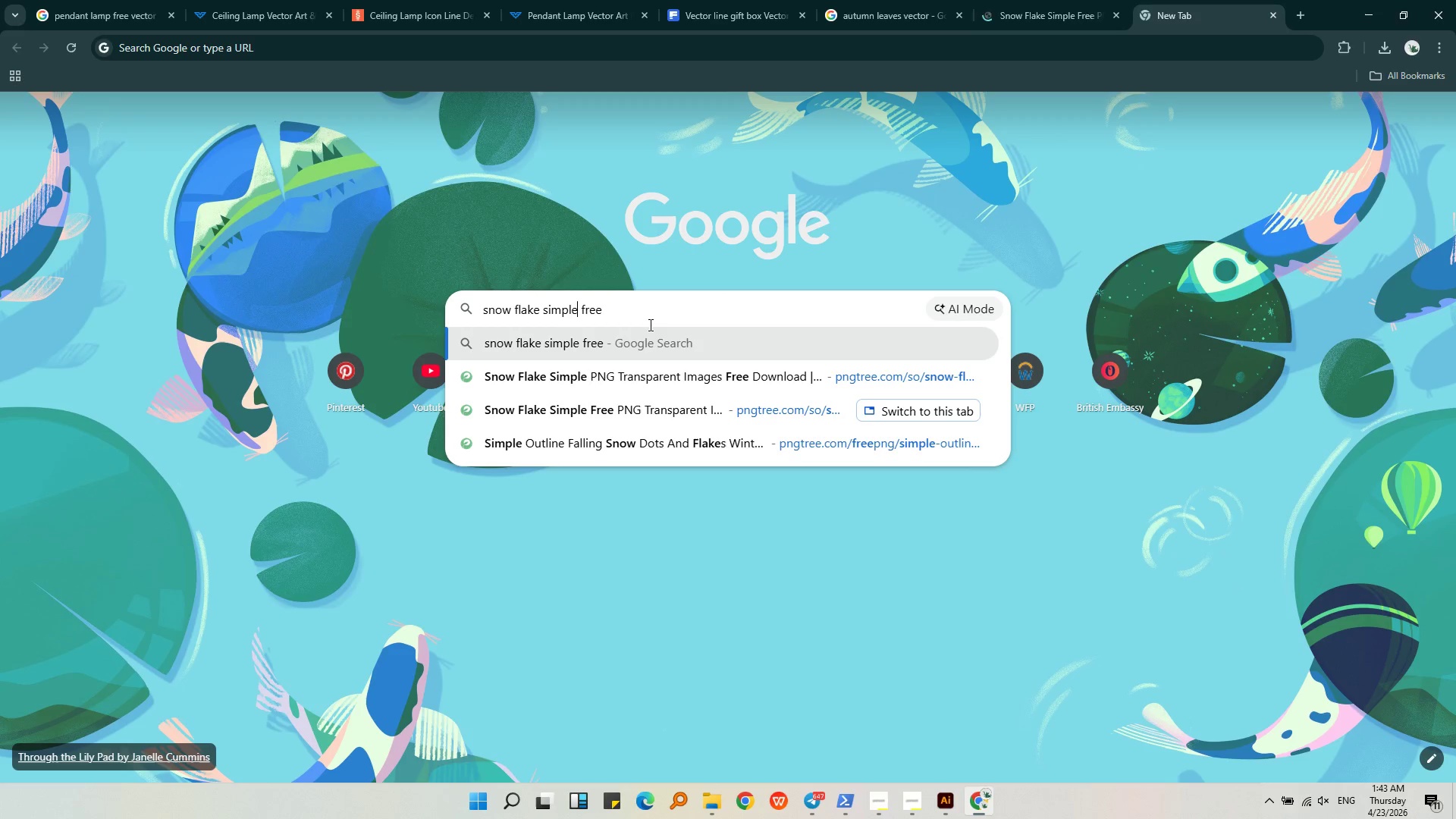 
key(Space)
 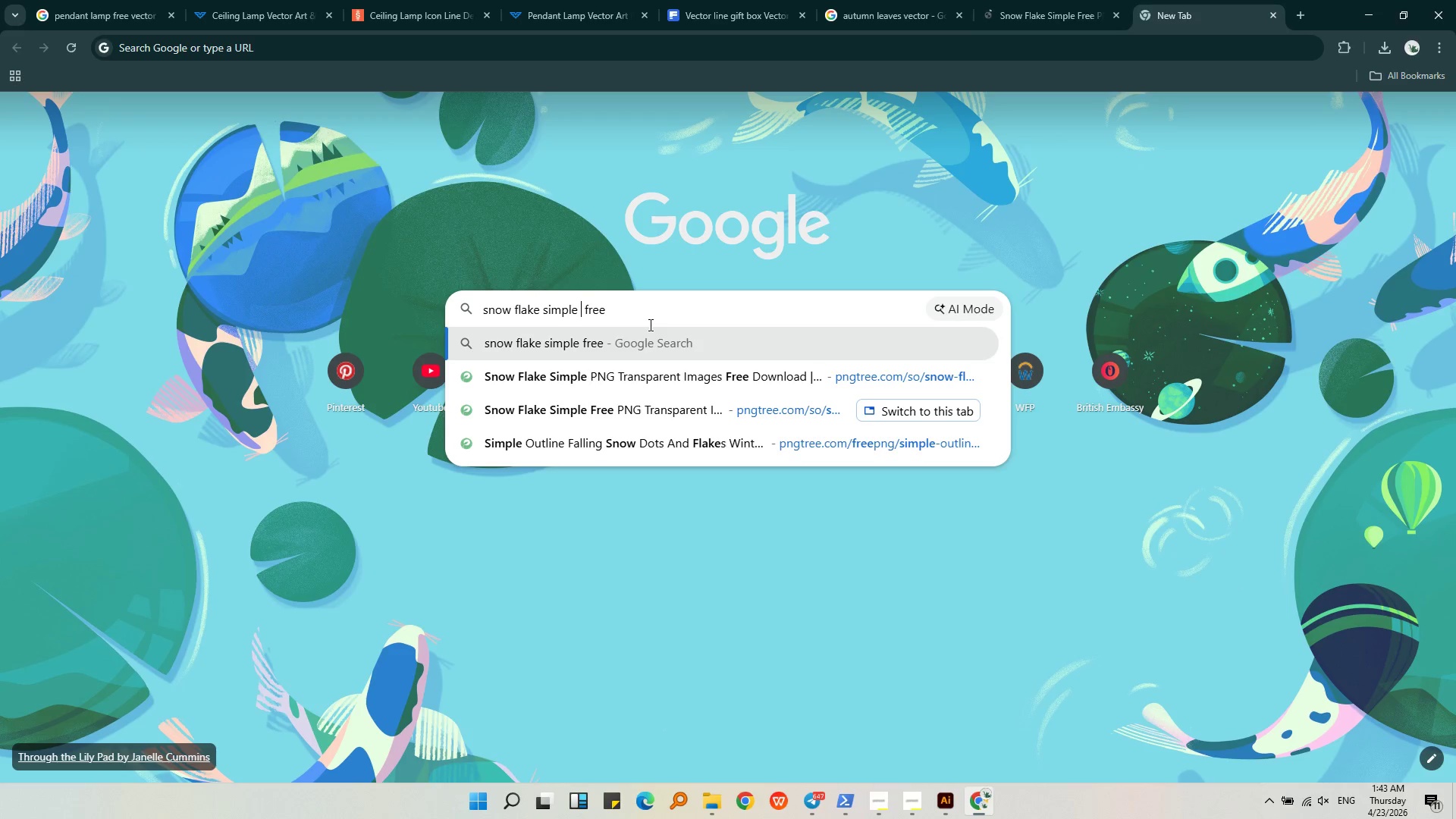 
key(C)
 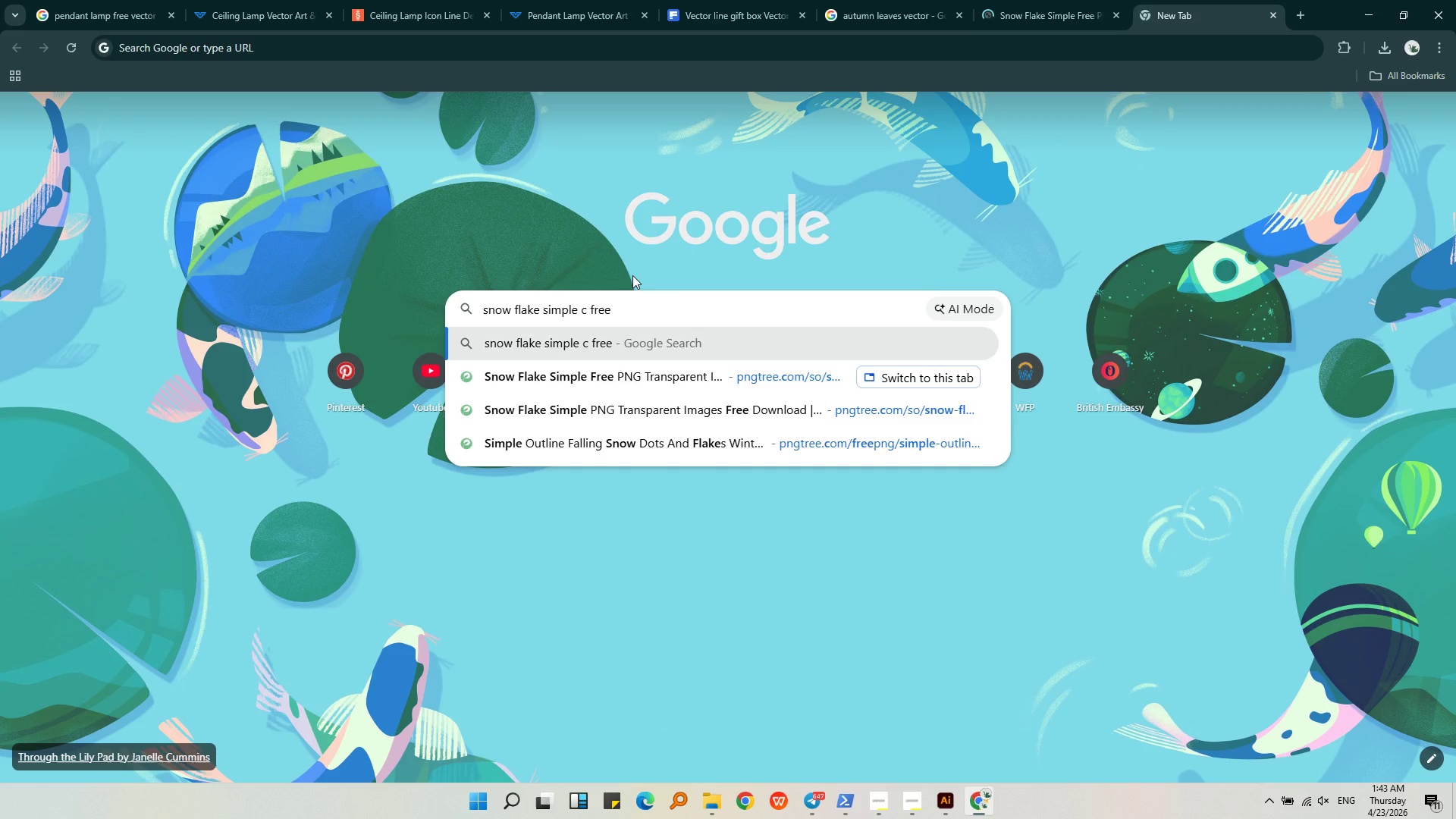 
key(Backspace)
type(vector)
 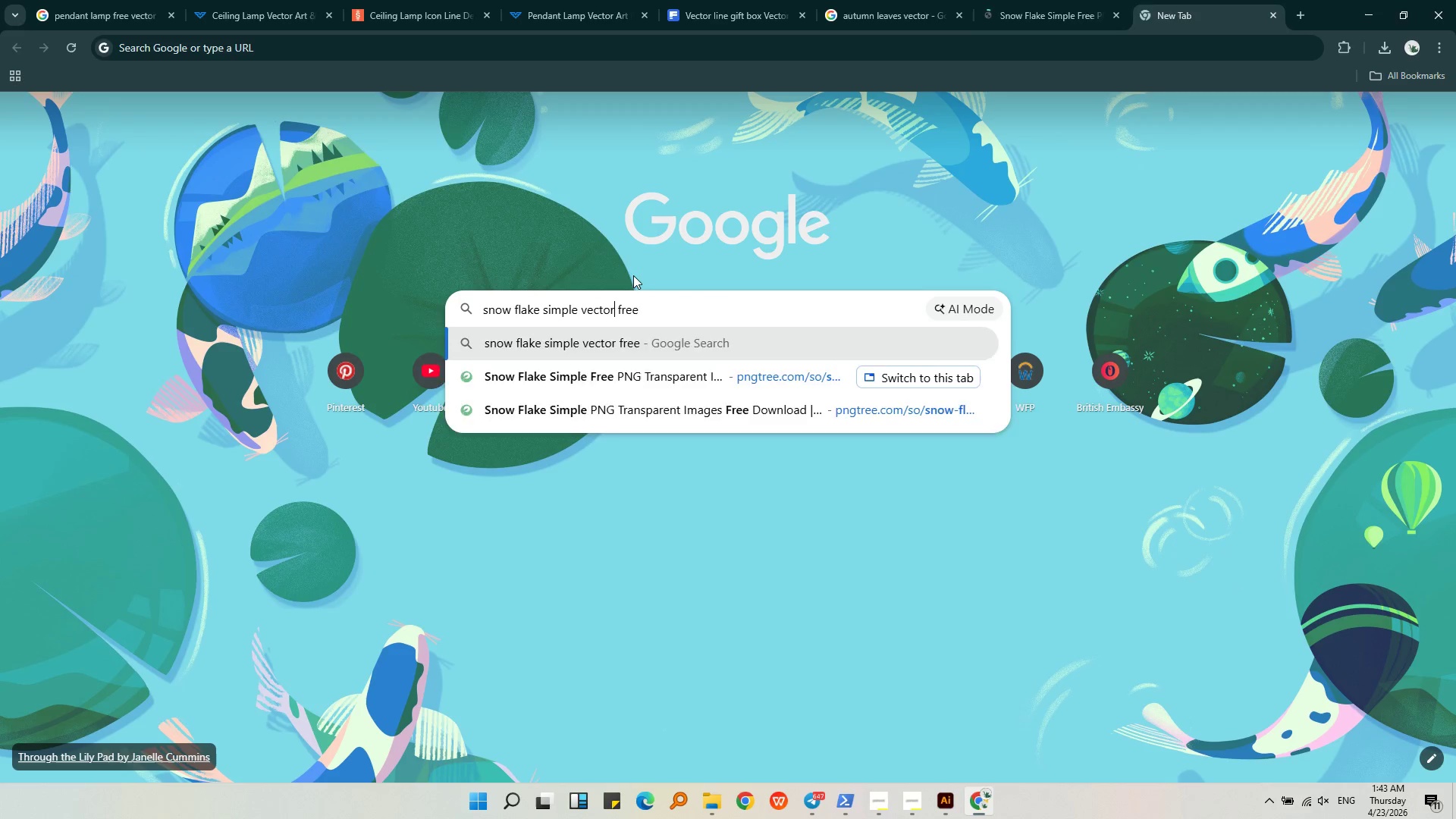 
key(Enter)
 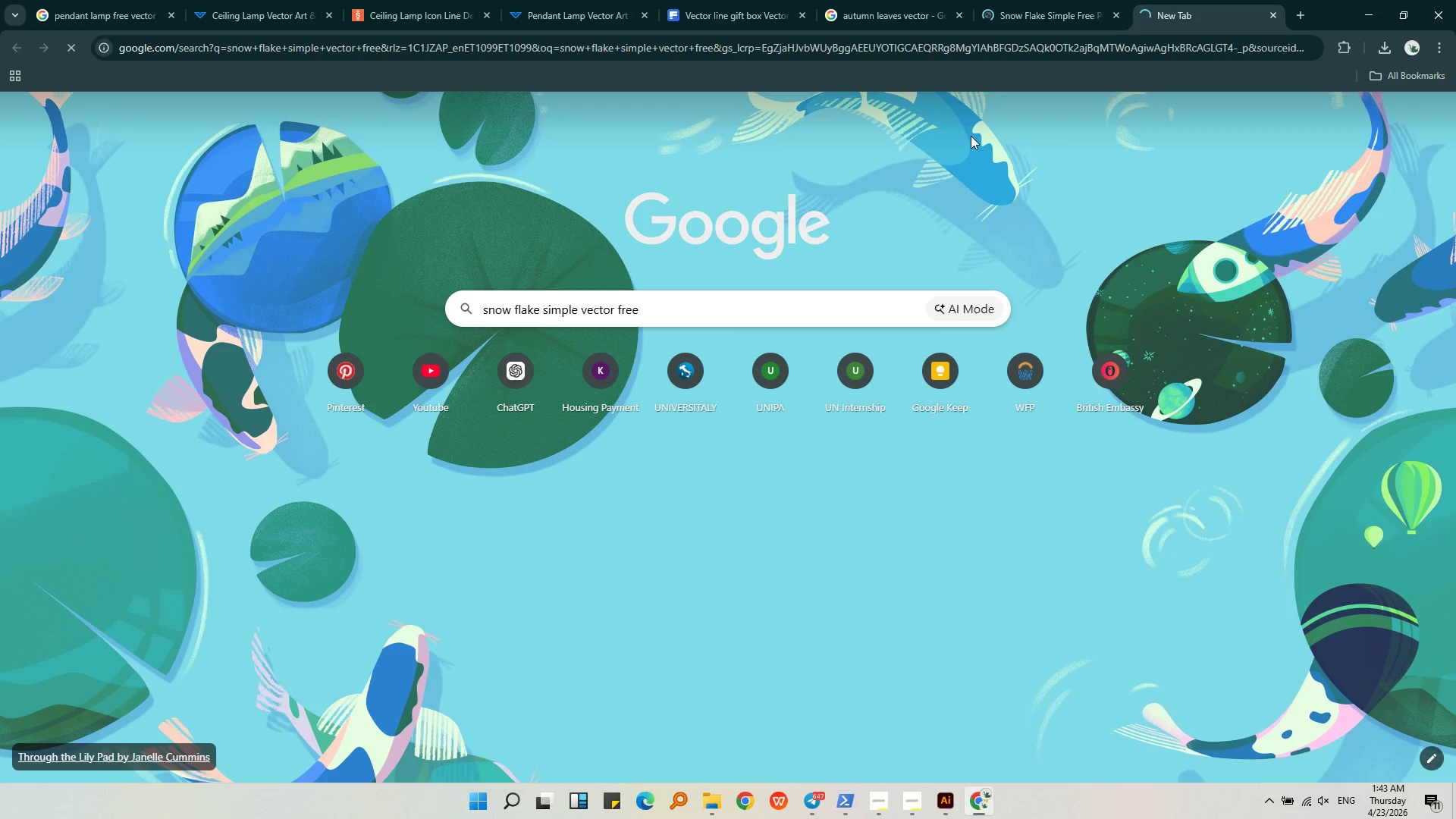 
left_click([1017, 0])
 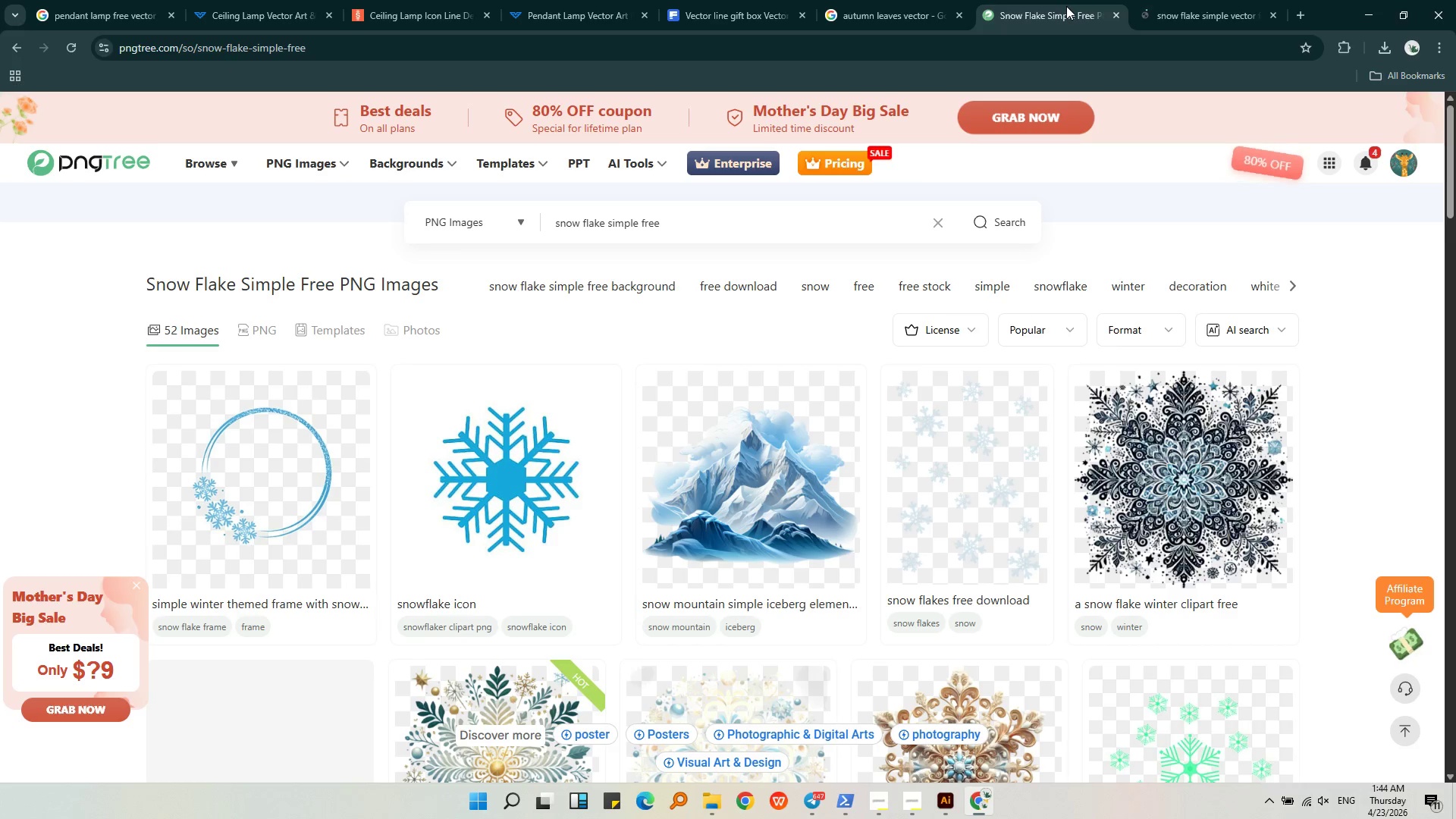 
wait(97.19)
 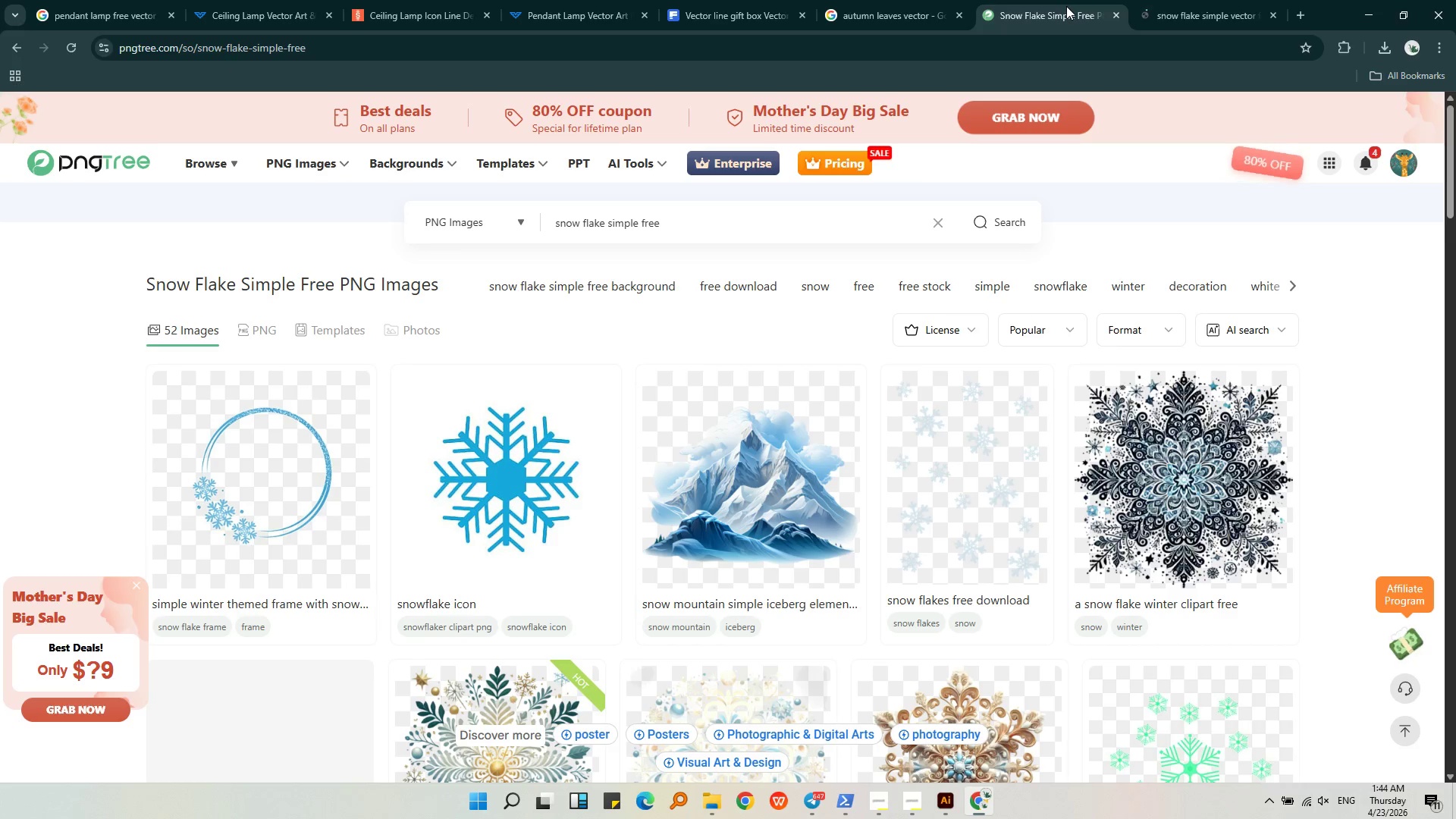 
scroll: coordinate [762, 463], scroll_direction: down, amount: 6.0
 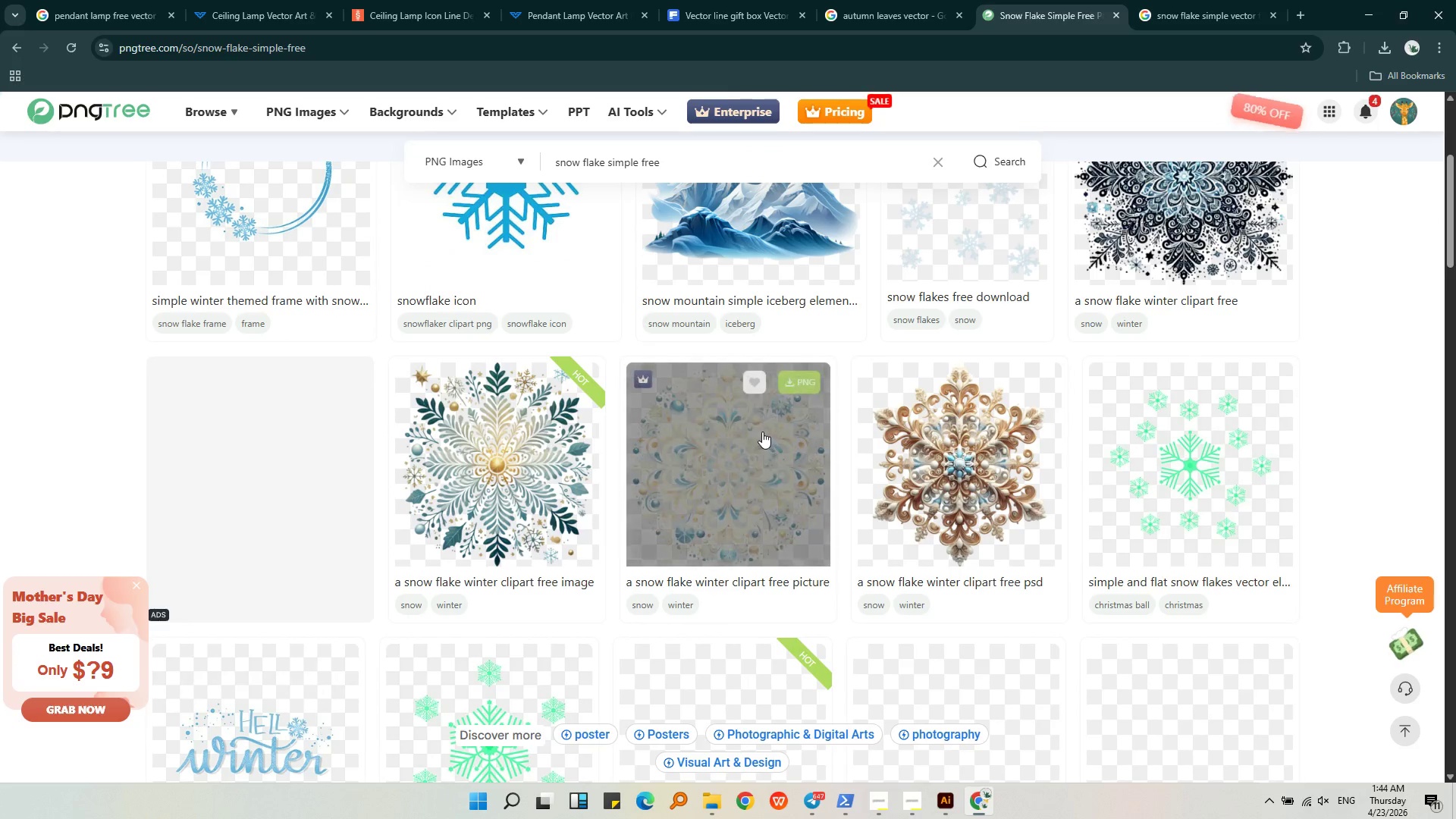 
scroll: coordinate [742, 406], scroll_direction: up, amount: 8.0
 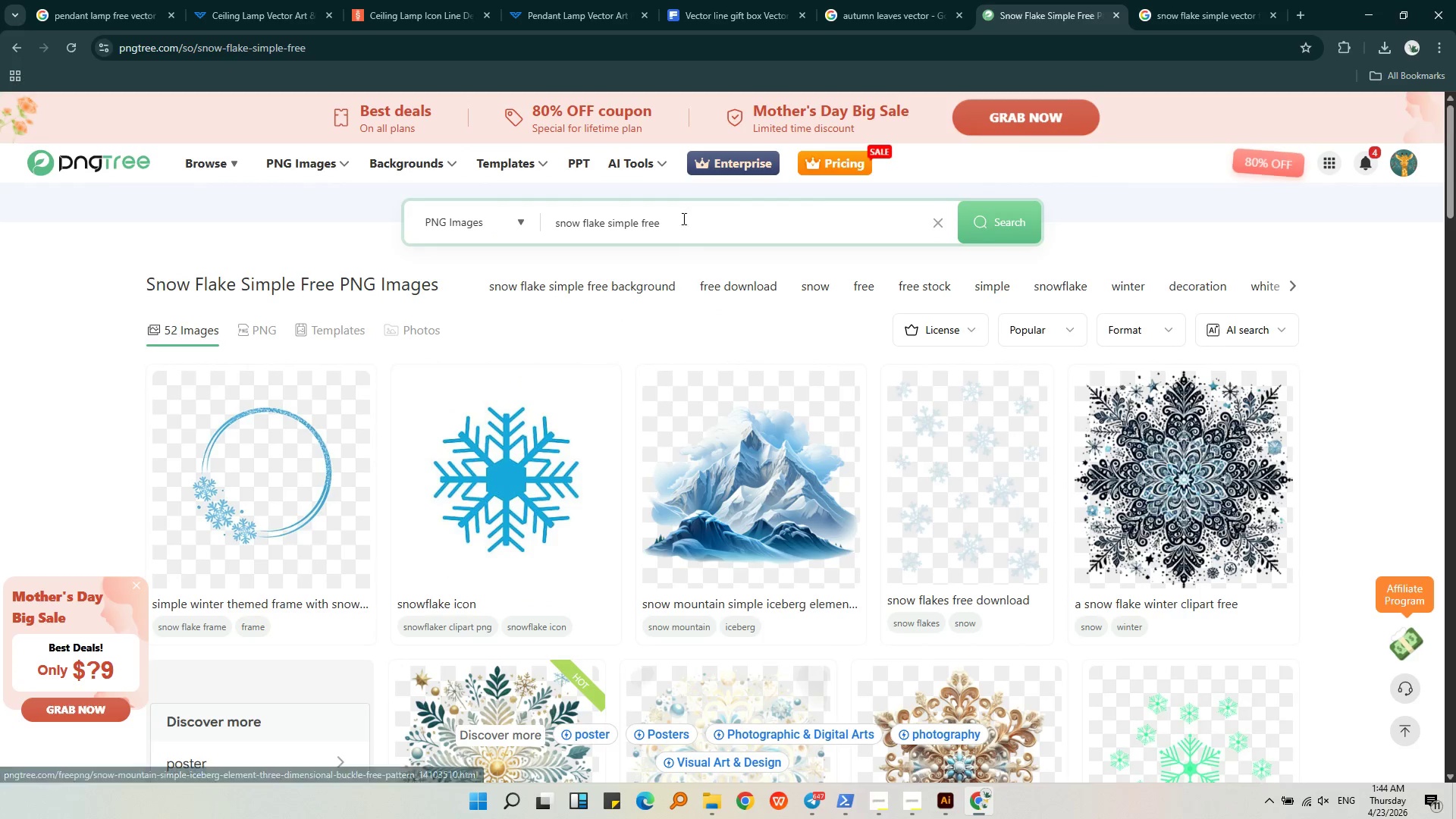 
left_click_drag(start_coordinate=[693, 232], to_coordinate=[455, 219])
 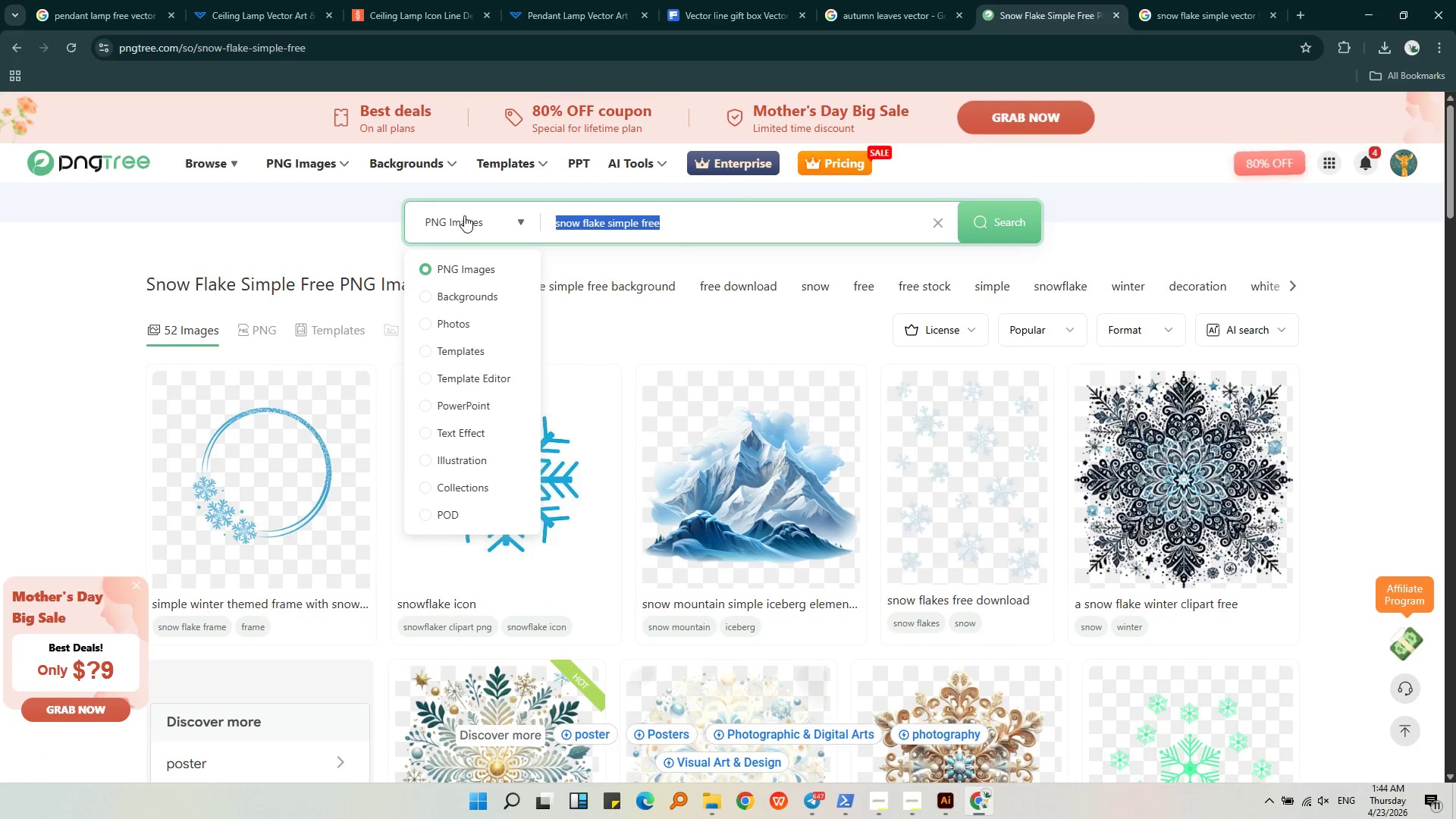 
key(Control+C)
 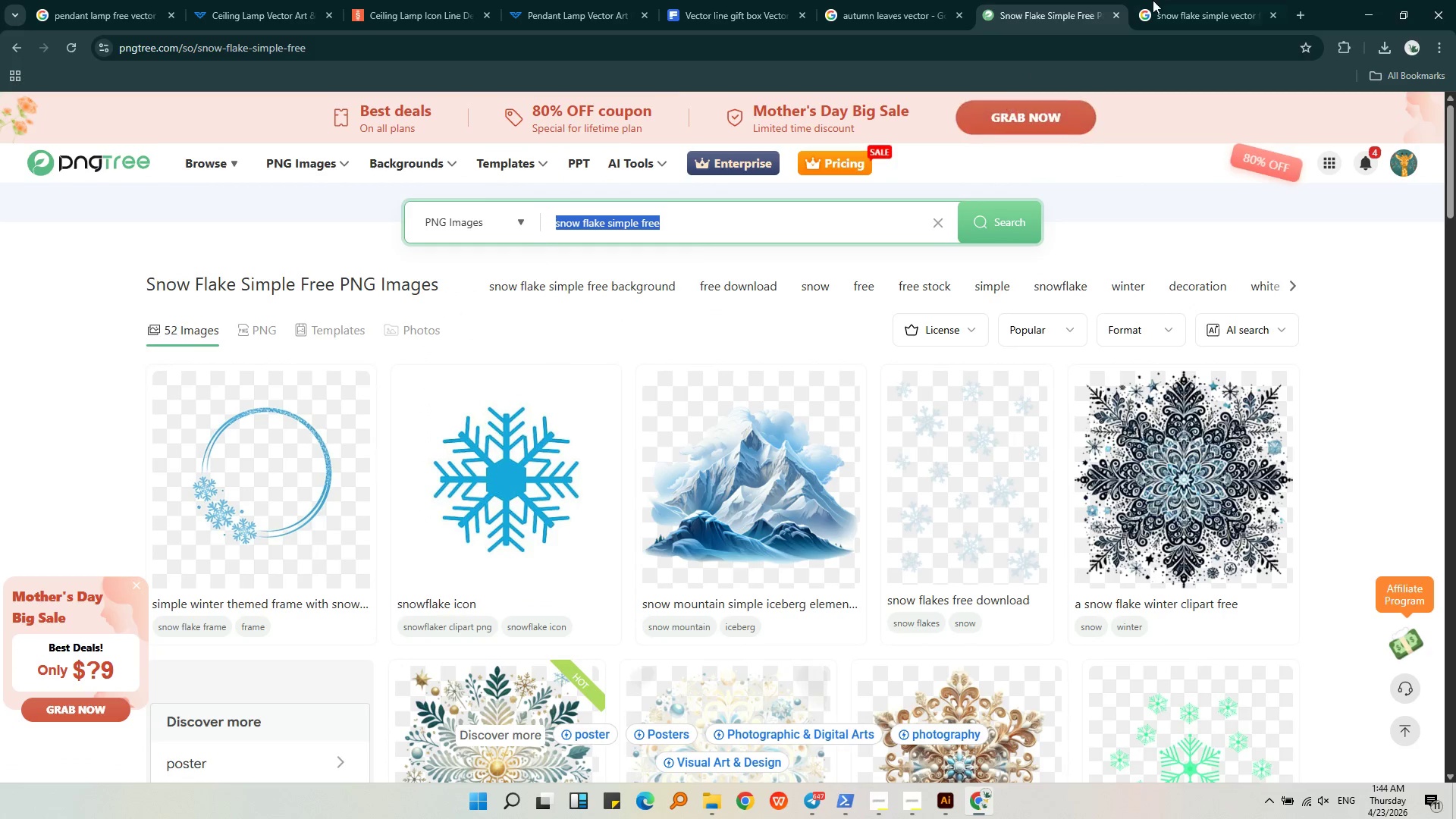 
left_click([1165, 0])
 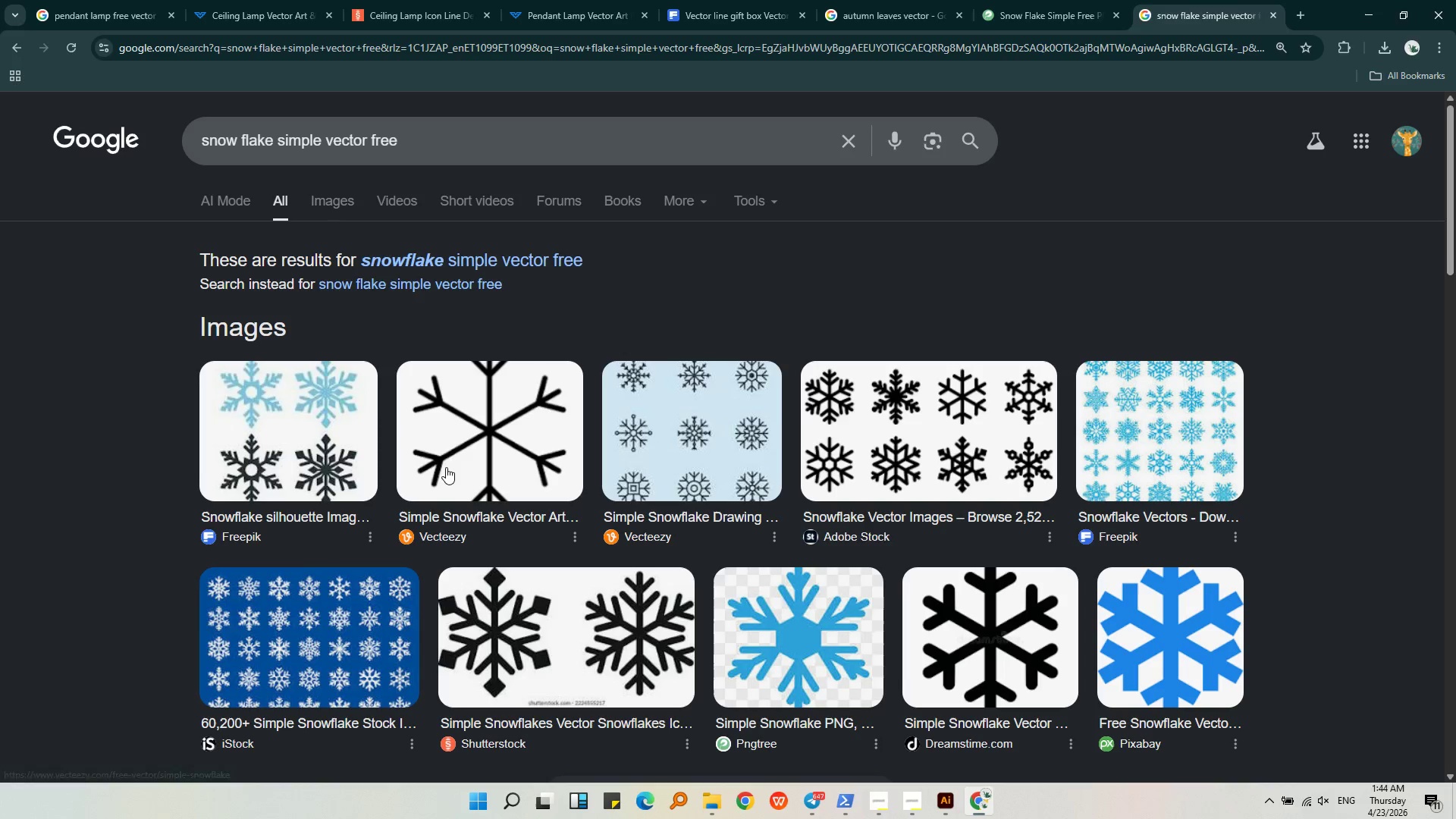 
left_click([447, 519])
 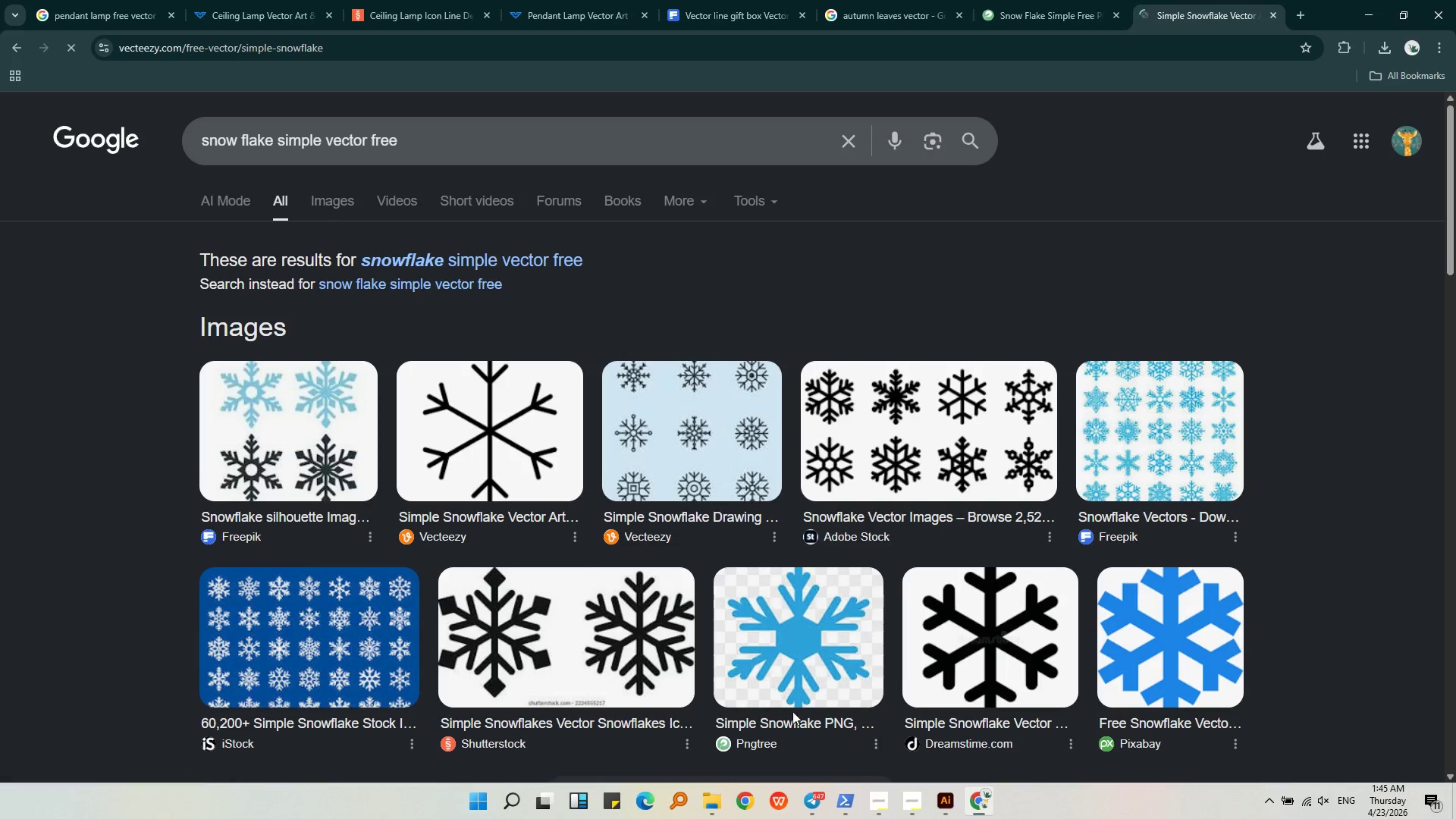 
left_click([953, 806])
 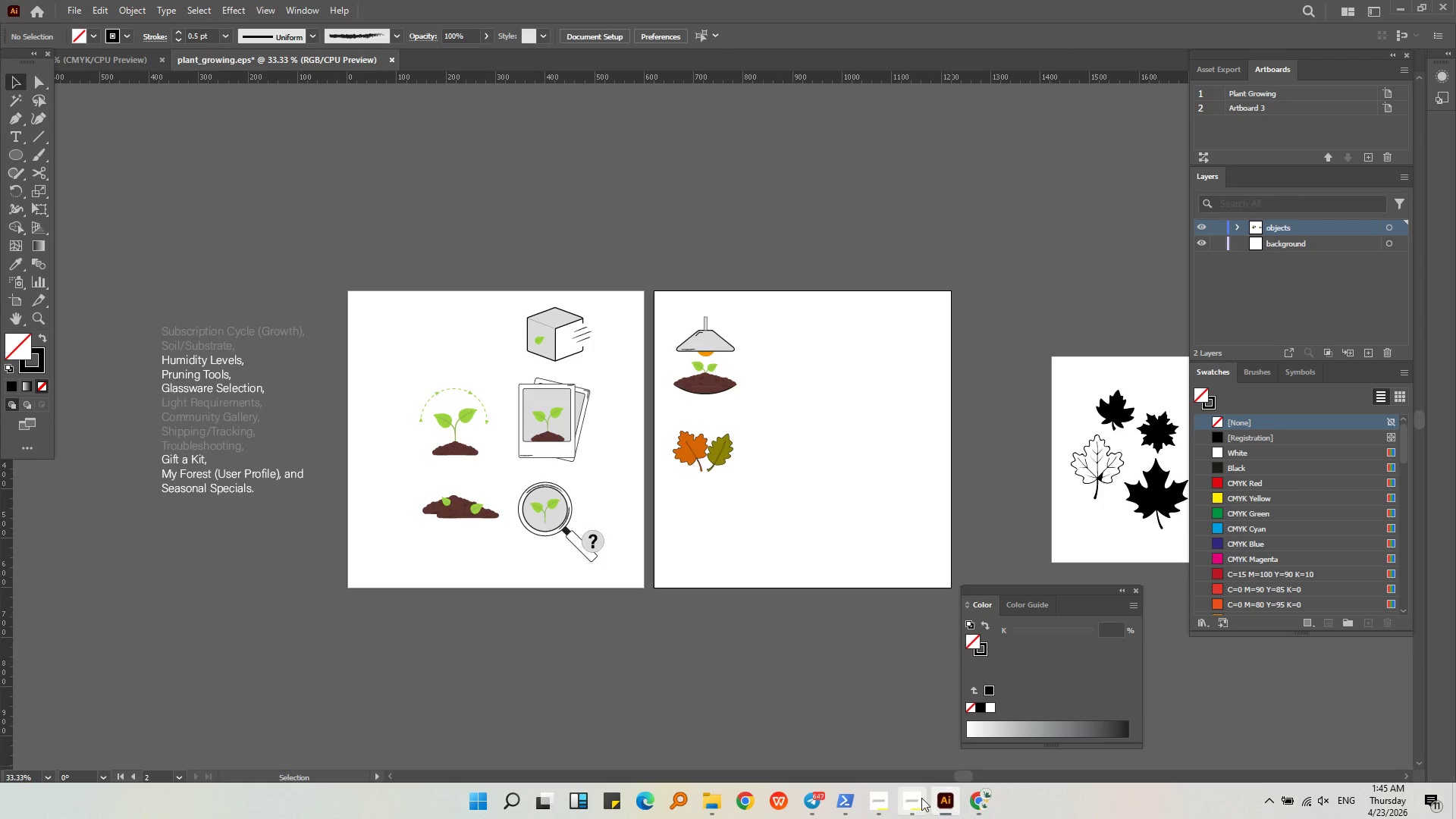 
left_click([918, 800])